 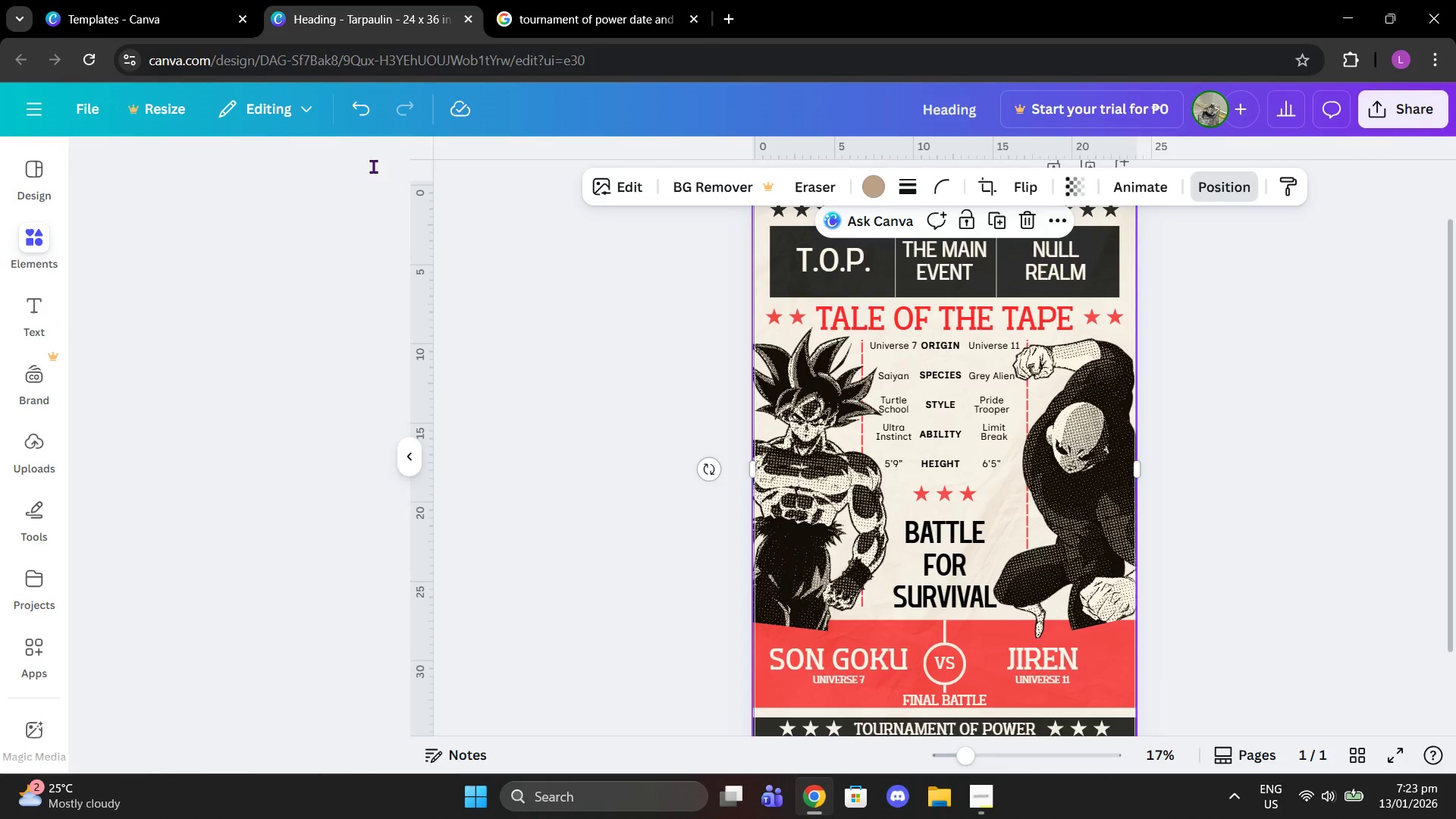 
left_click([145, 187])
 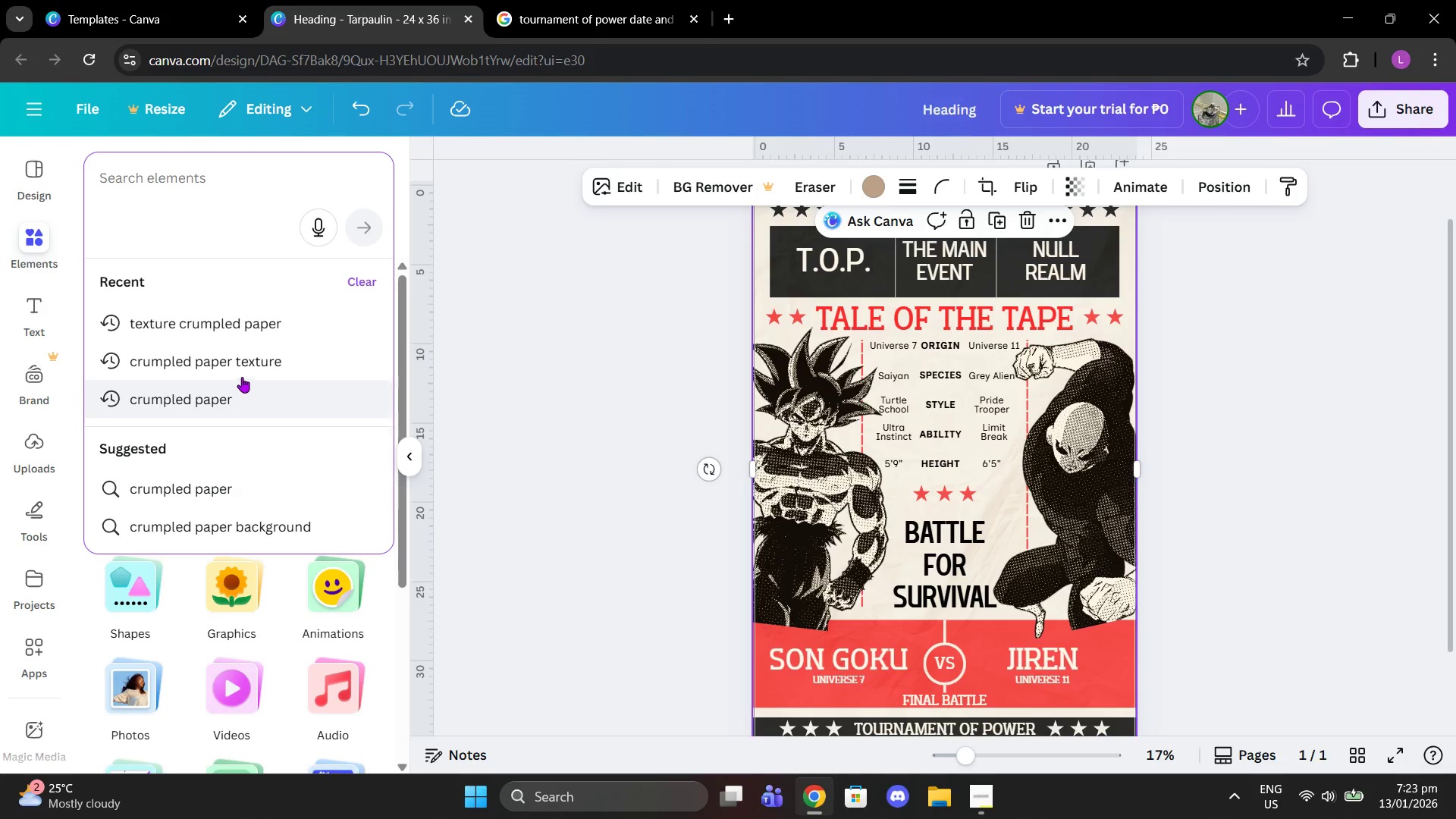 
left_click([219, 385])
 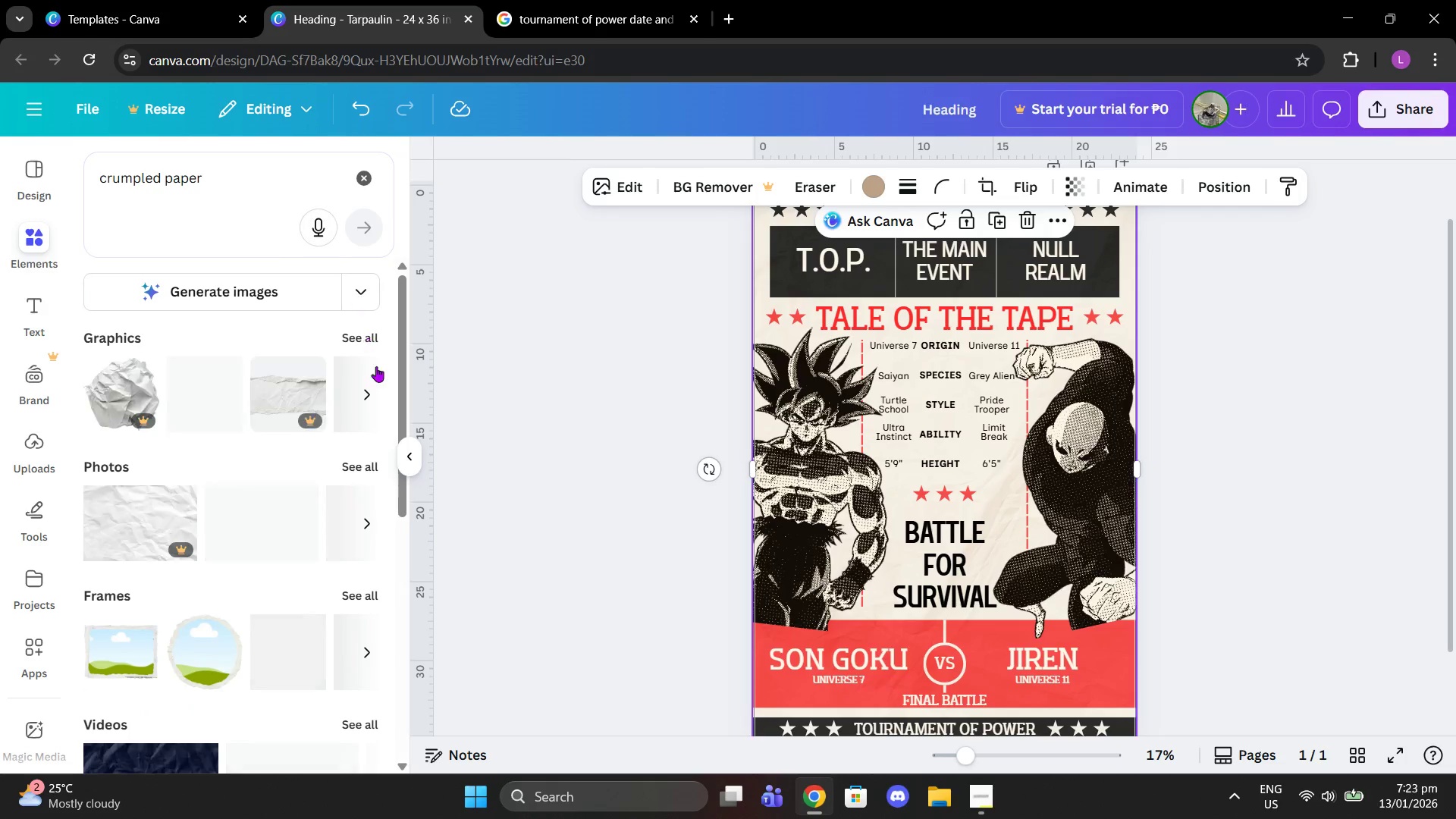 
left_click([365, 337])
 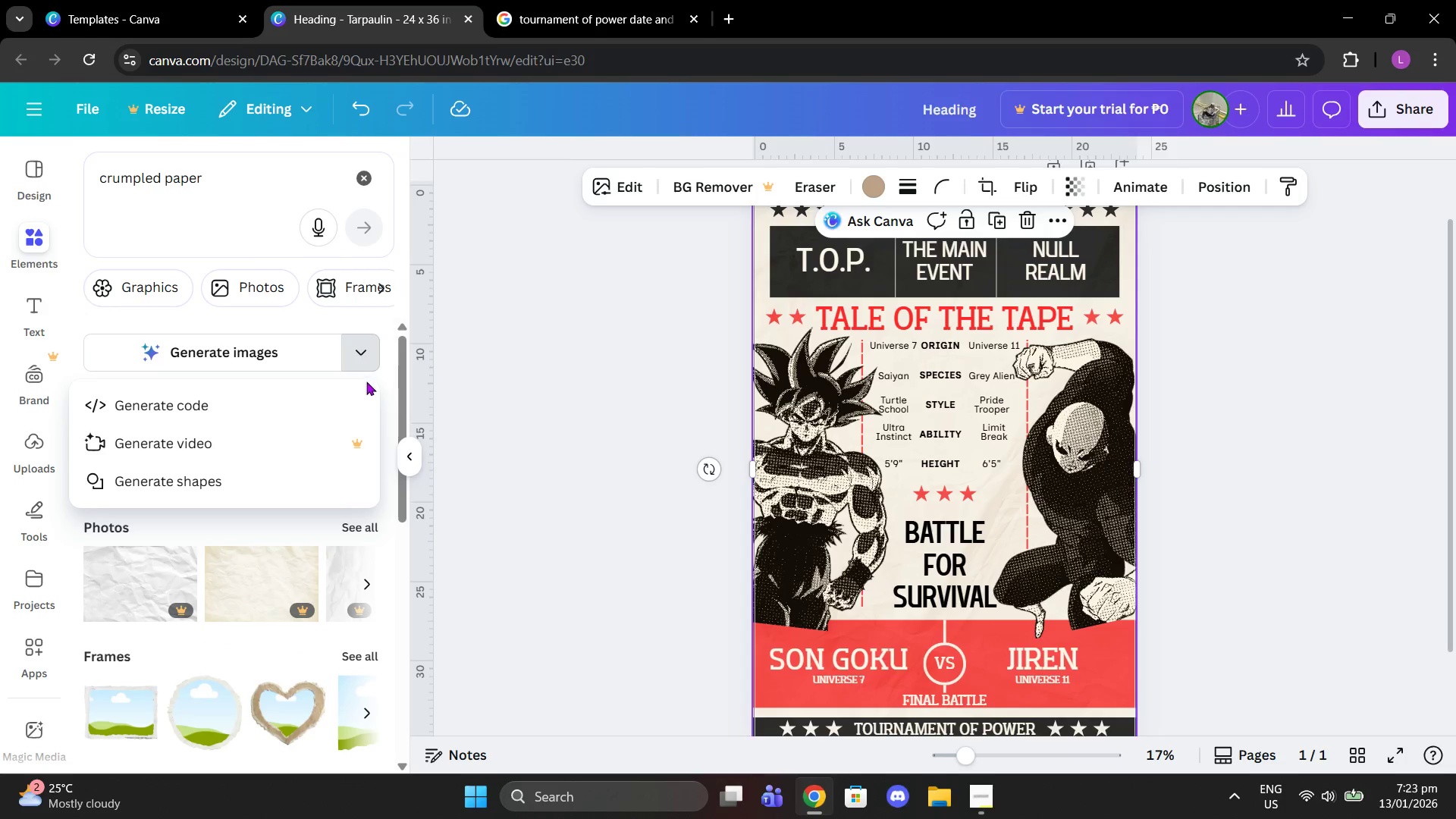 
left_click([426, 378])
 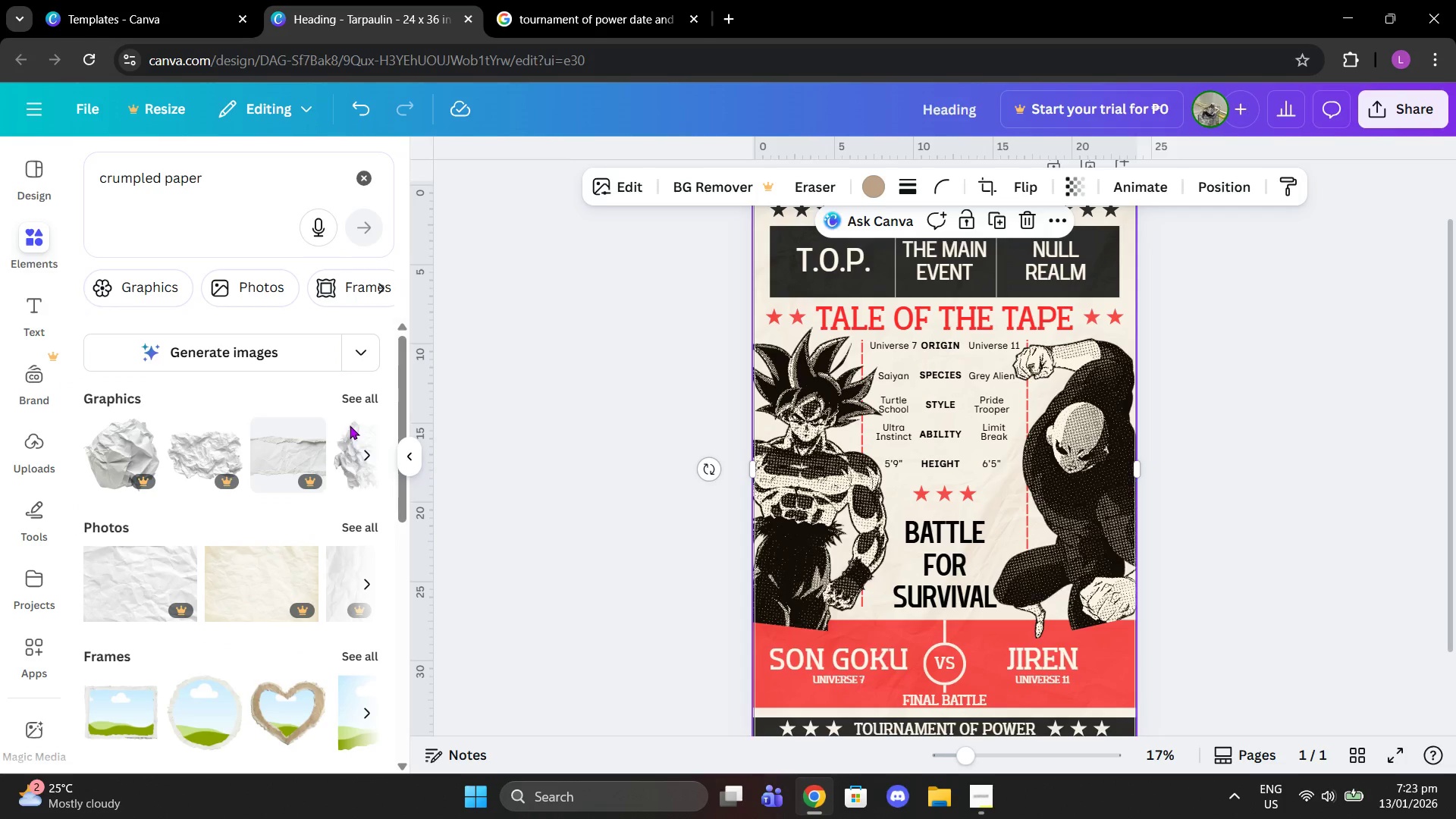 
left_click([362, 398])
 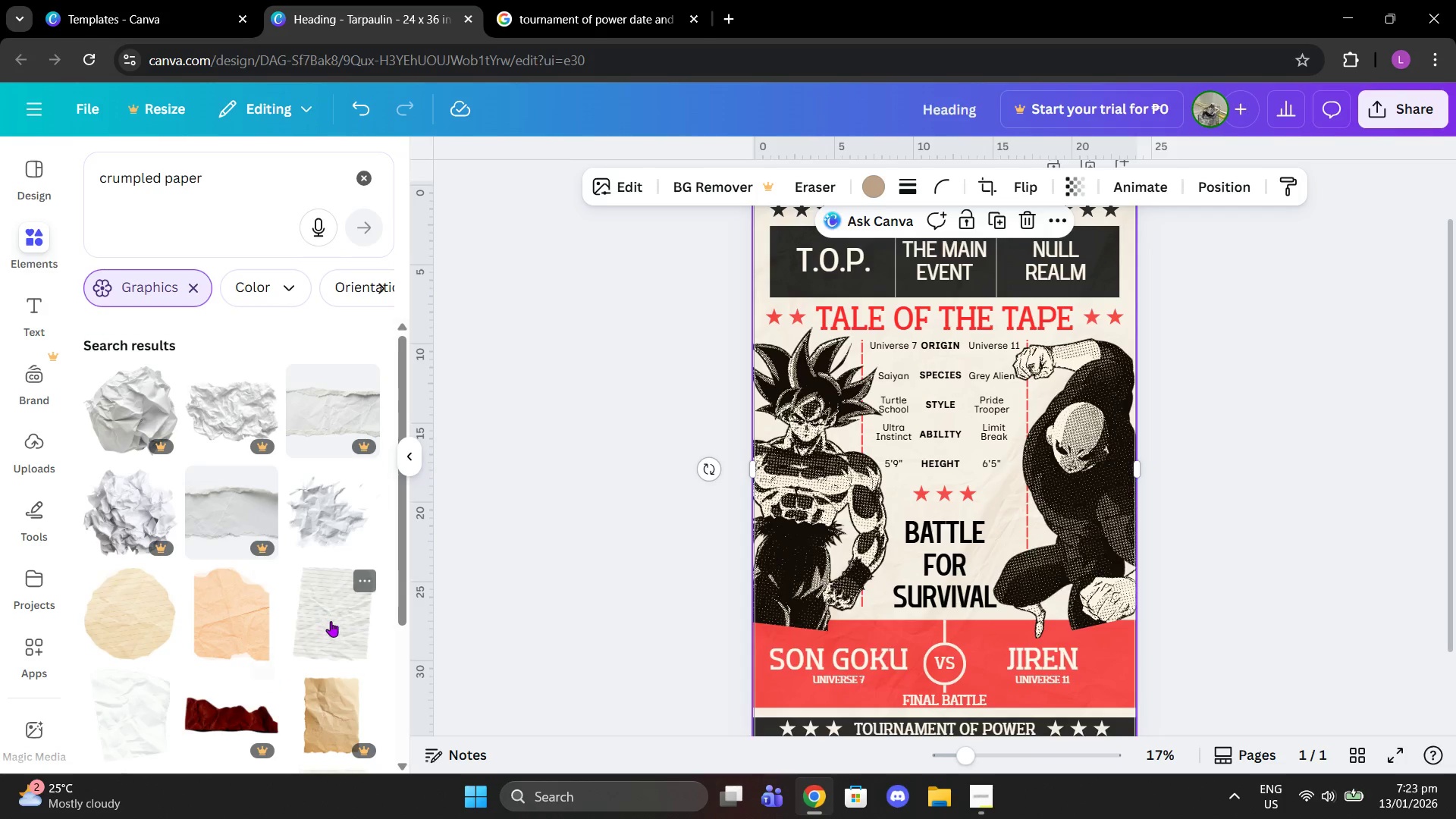 
left_click([262, 613])
 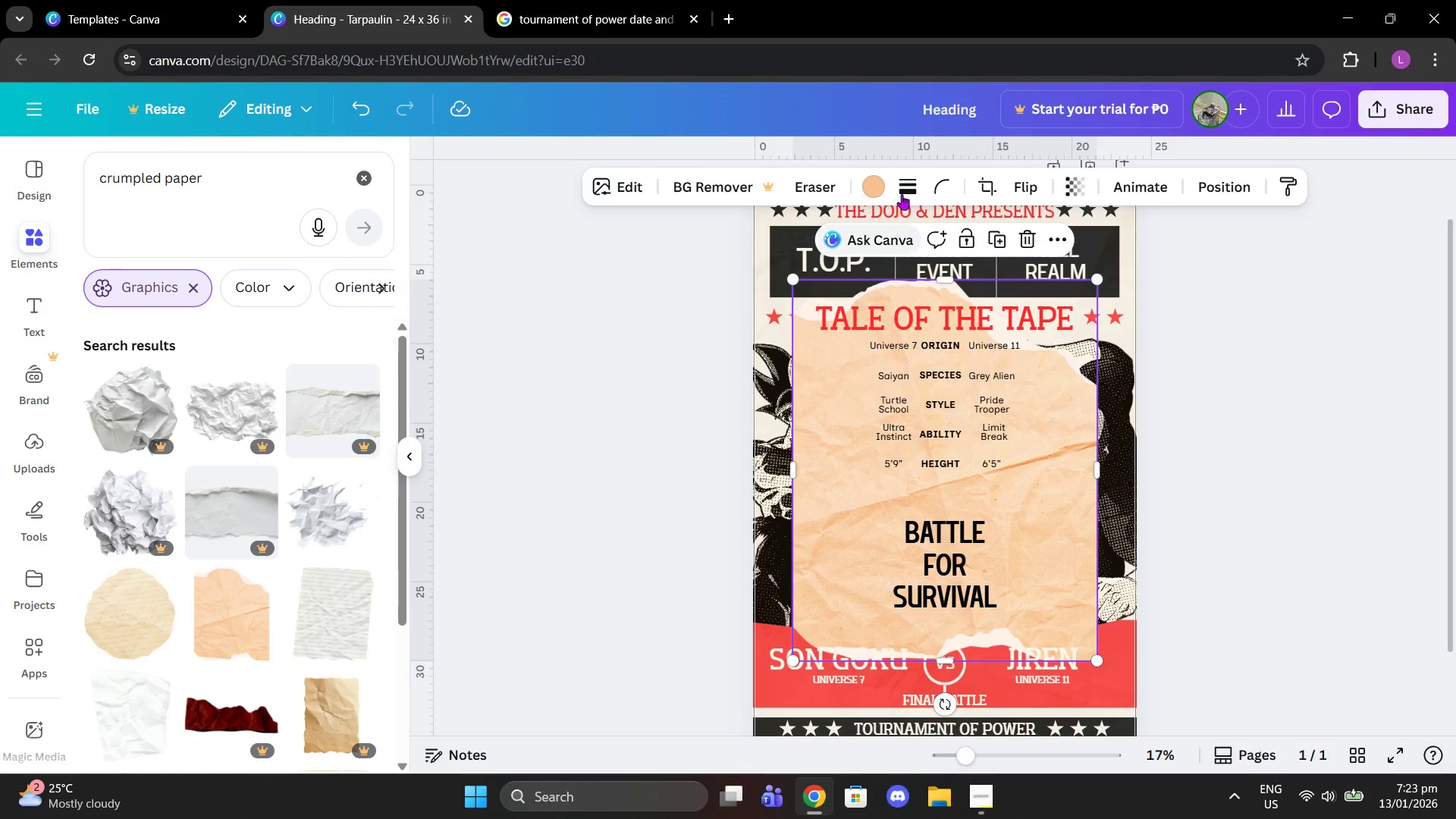 
left_click([873, 174])
 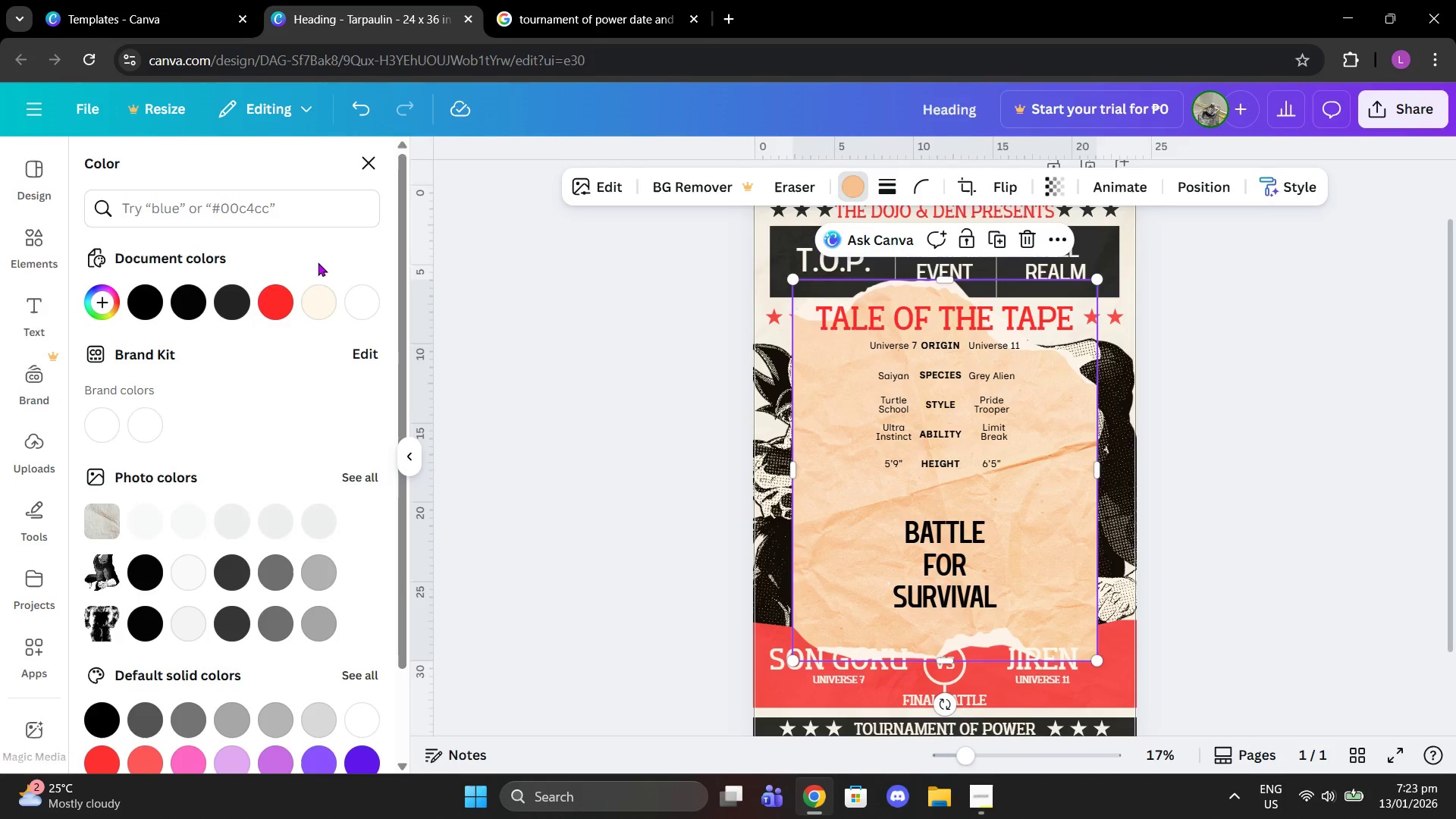 
left_click([315, 295])
 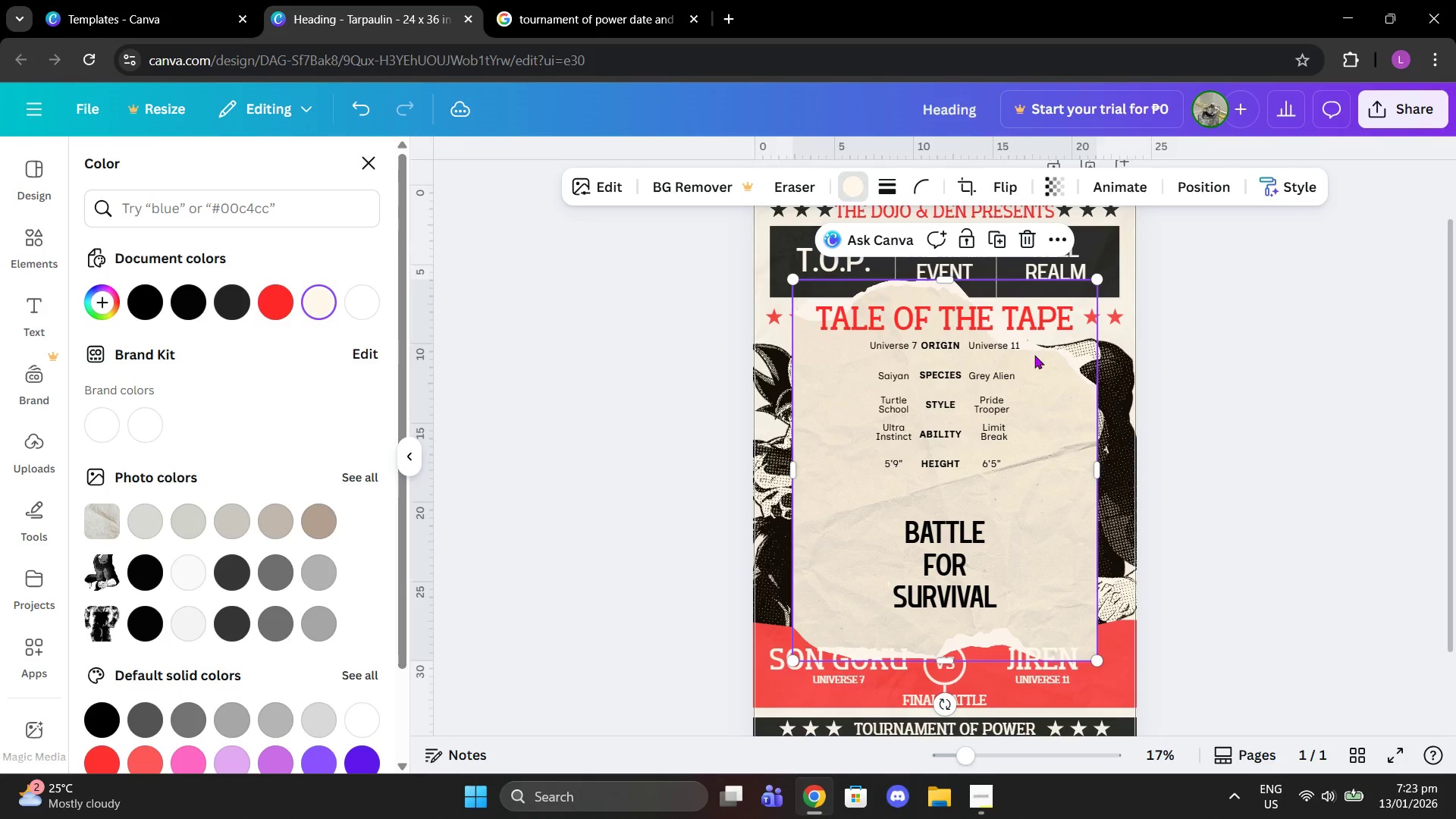 
left_click([1027, 236])
 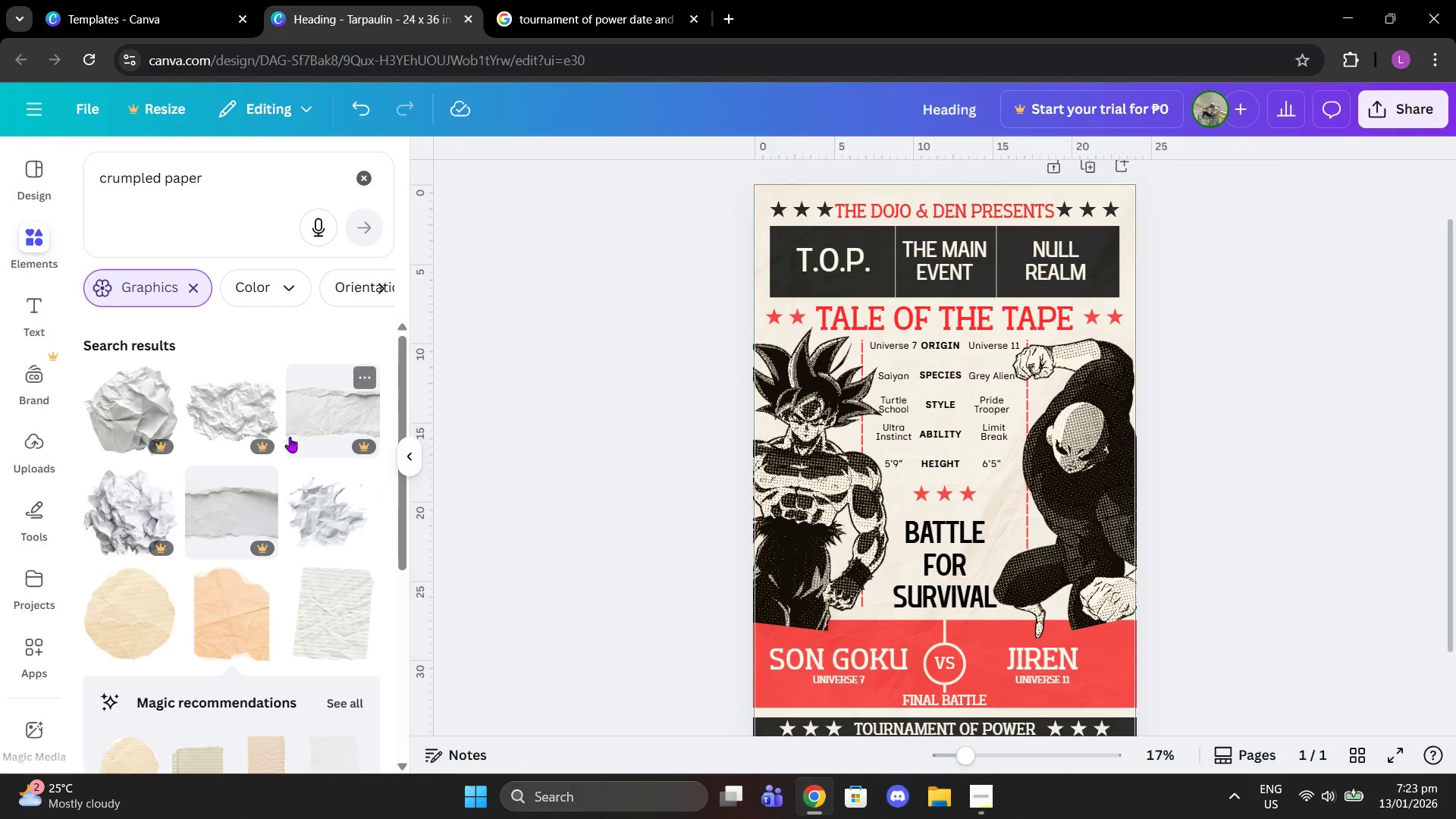 
scroll: coordinate [306, 532], scroll_direction: down, amount: 5.0
 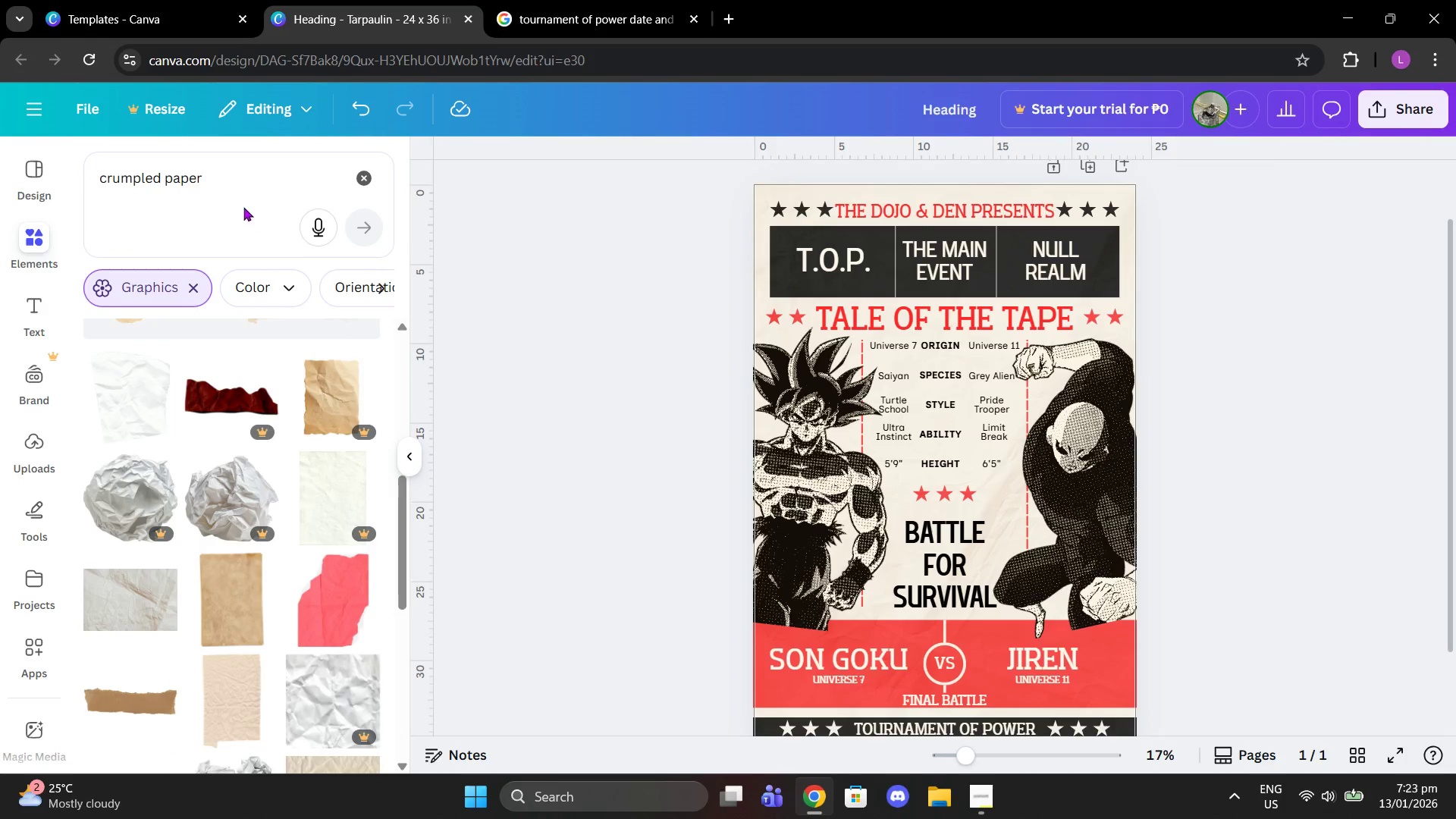 
left_click([223, 188])
 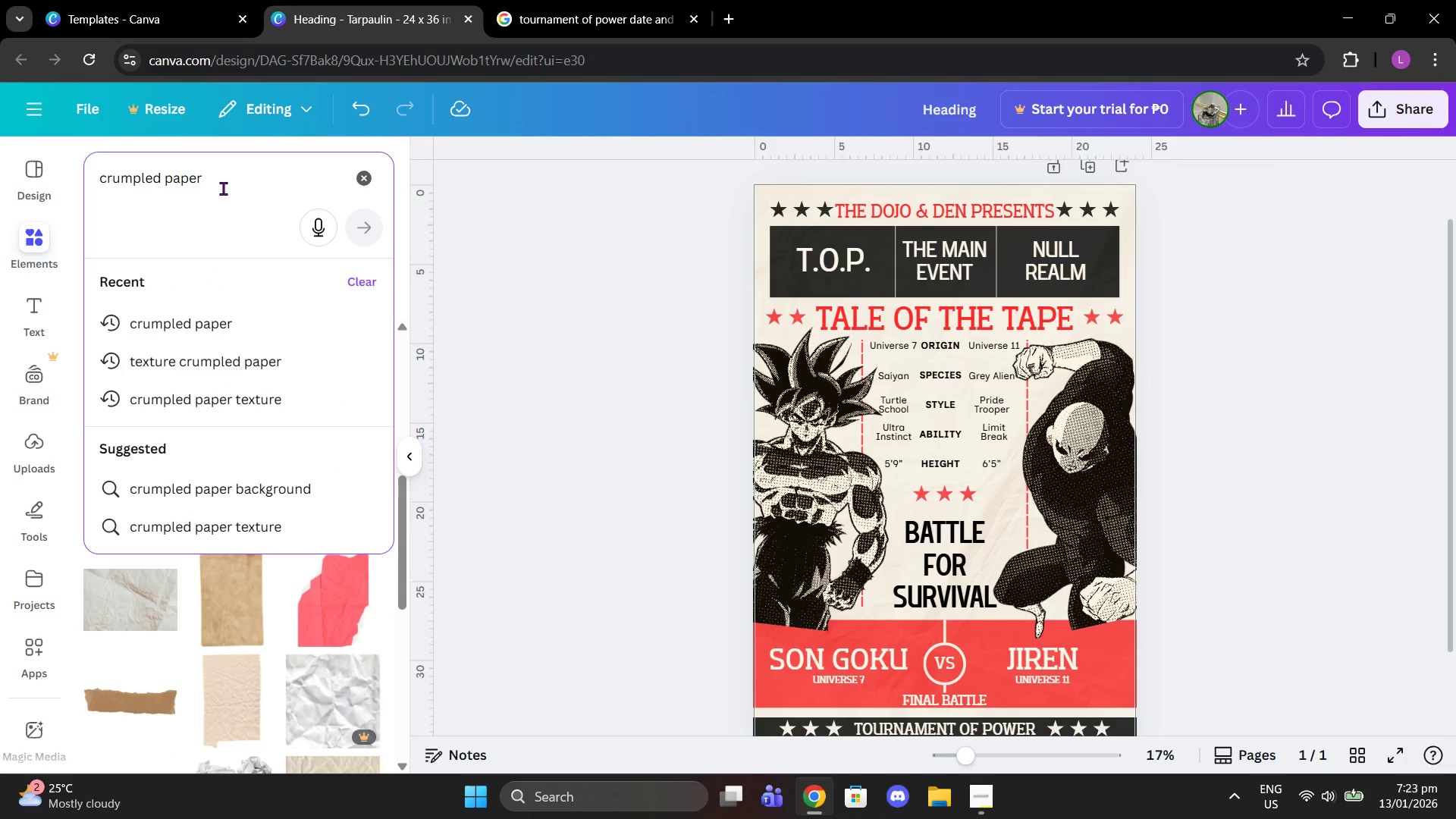 
type( poster)
 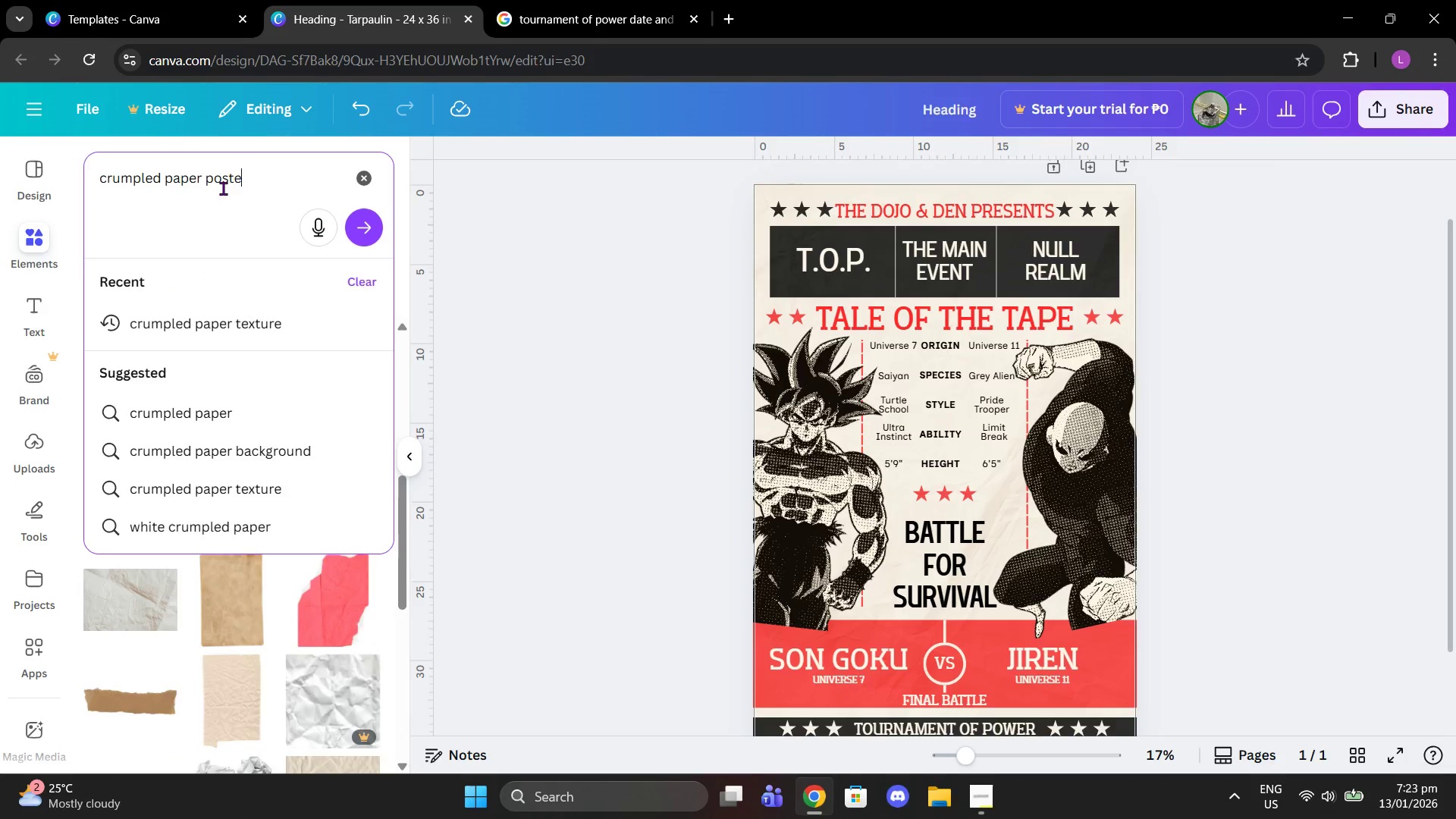 
key(Enter)
 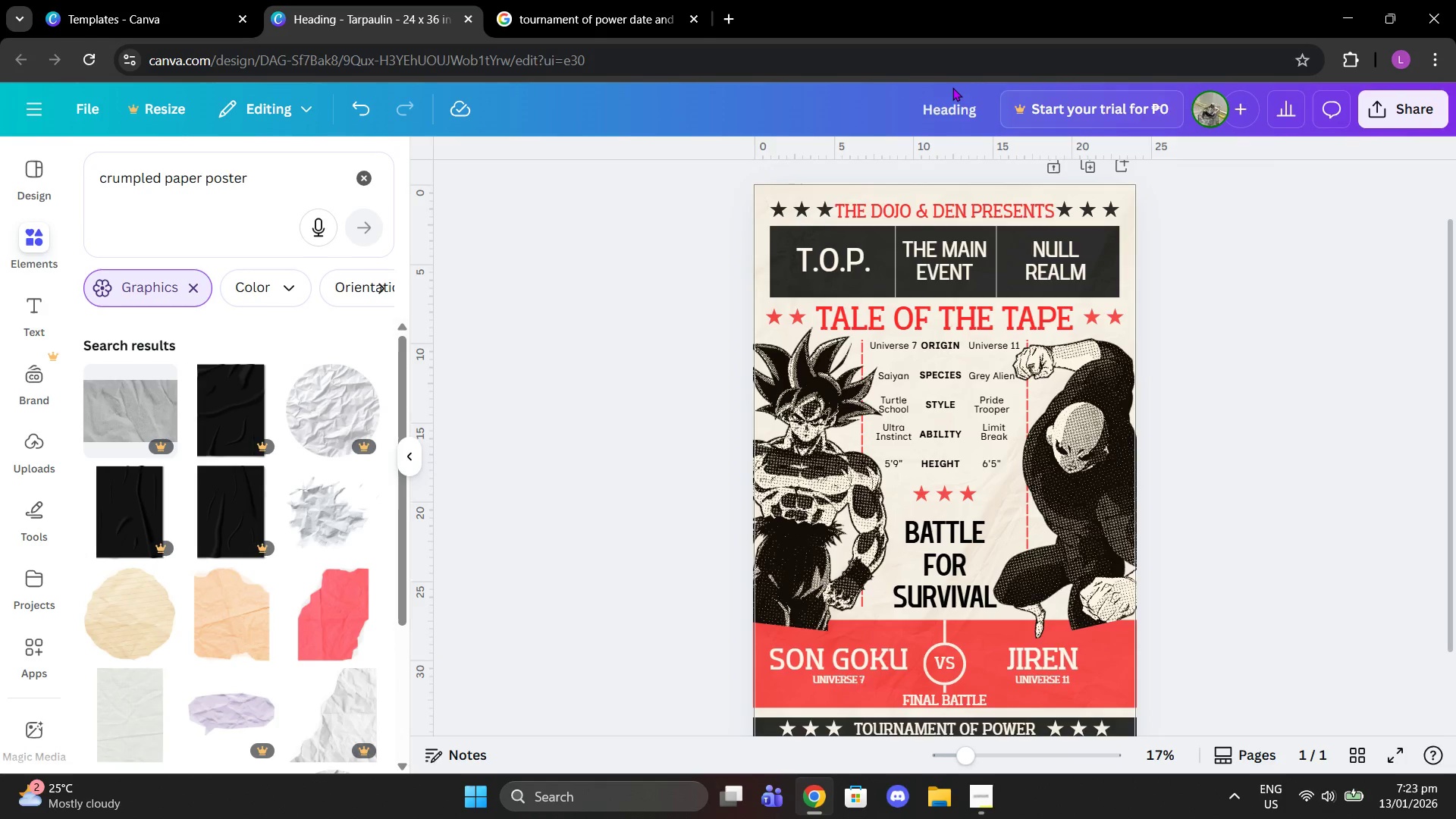 
double_click([952, 101])
 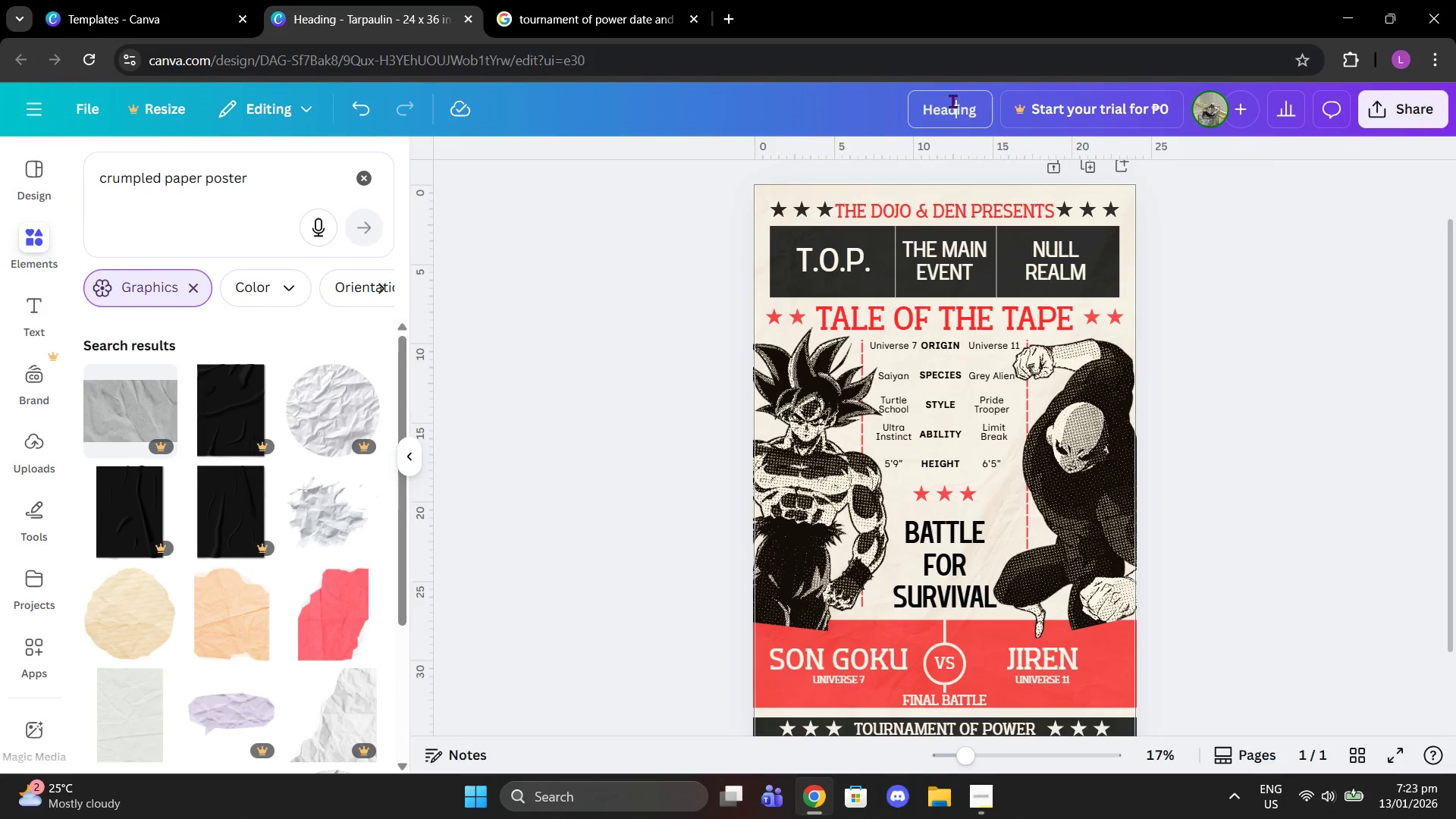 
triple_click([952, 101])
 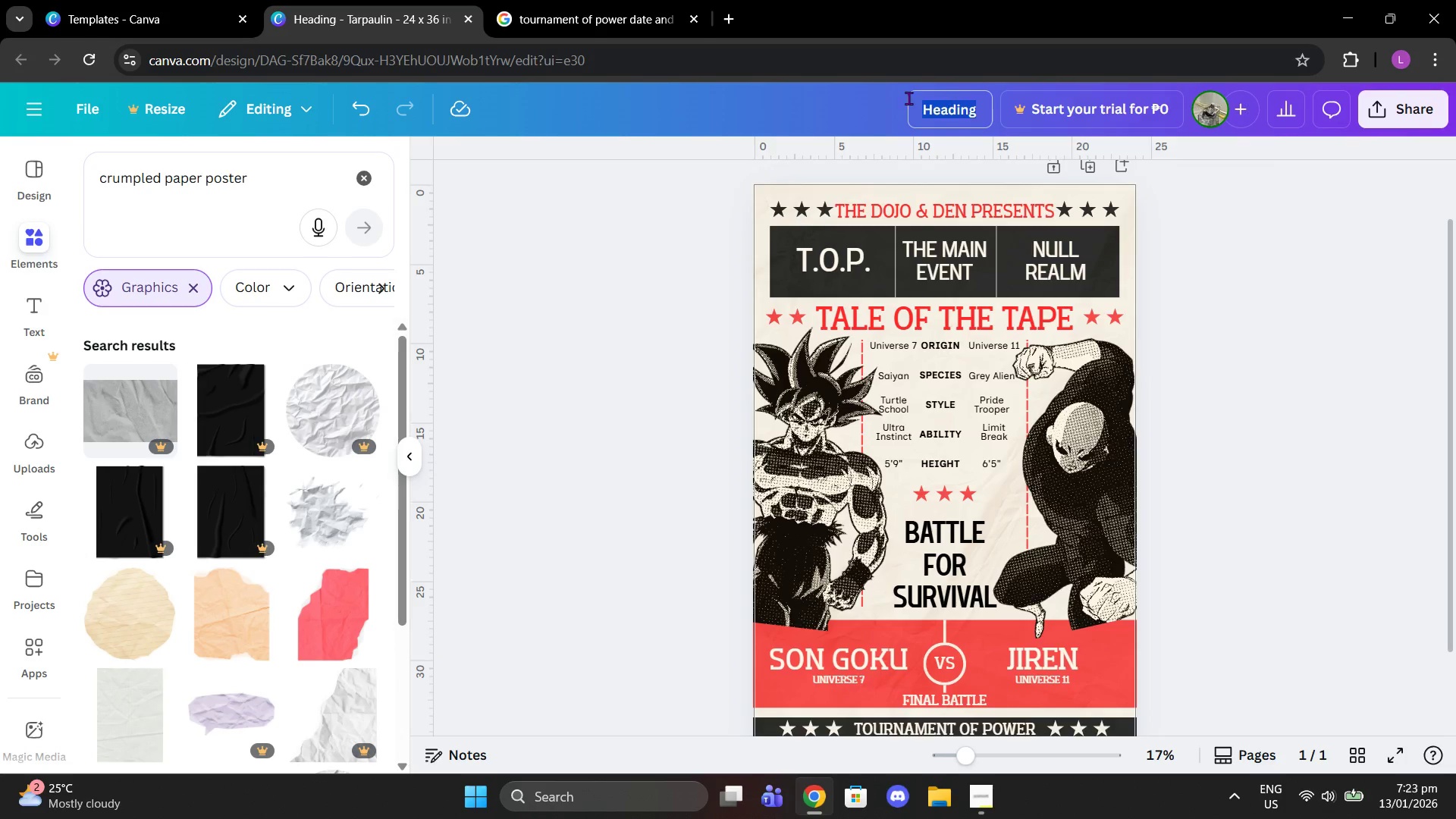 
type(TOP POSTER)
 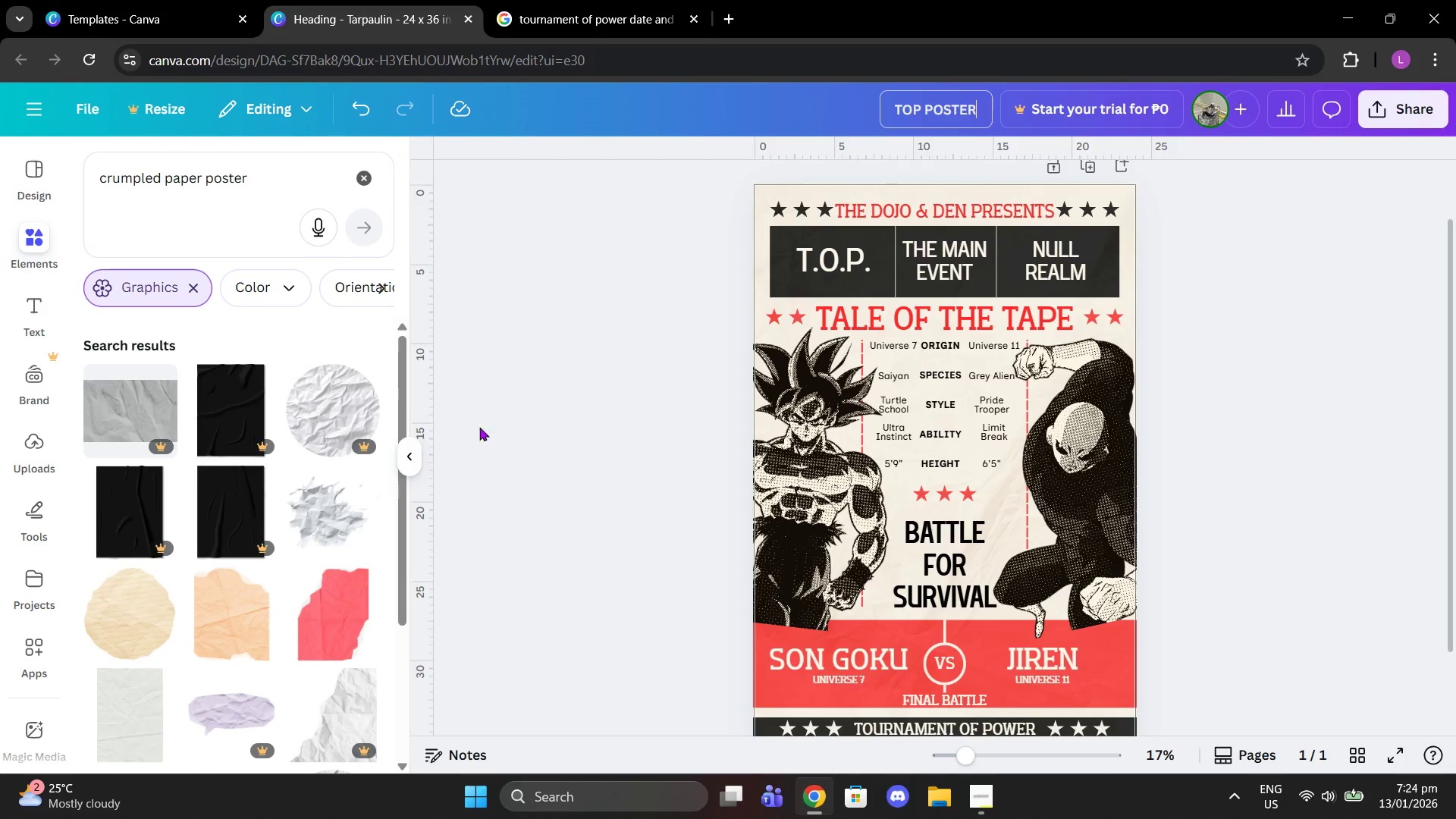 
scroll: coordinate [202, 550], scroll_direction: down, amount: 1.0
 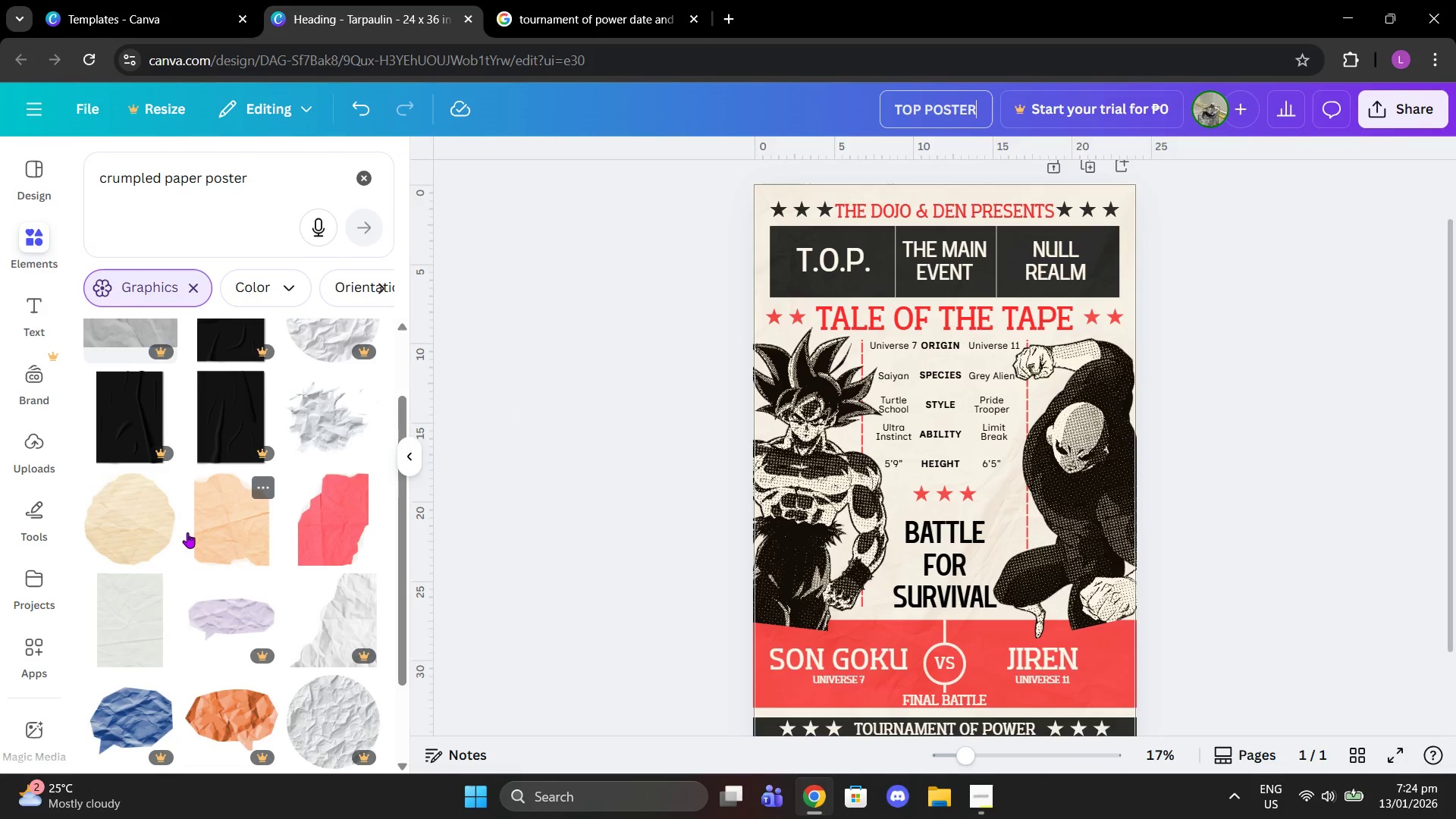 
left_click([201, 538])
 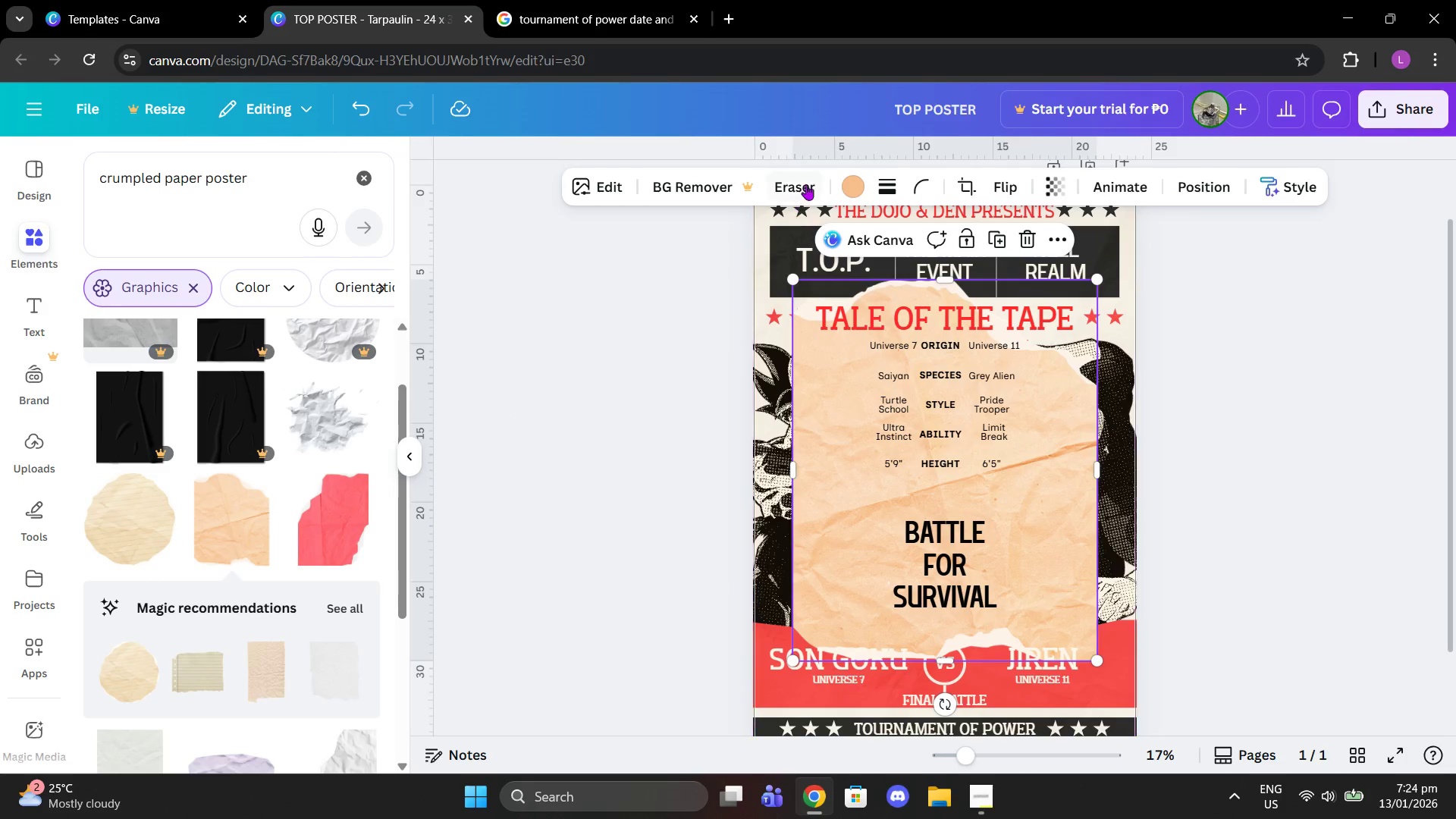 
left_click([847, 186])
 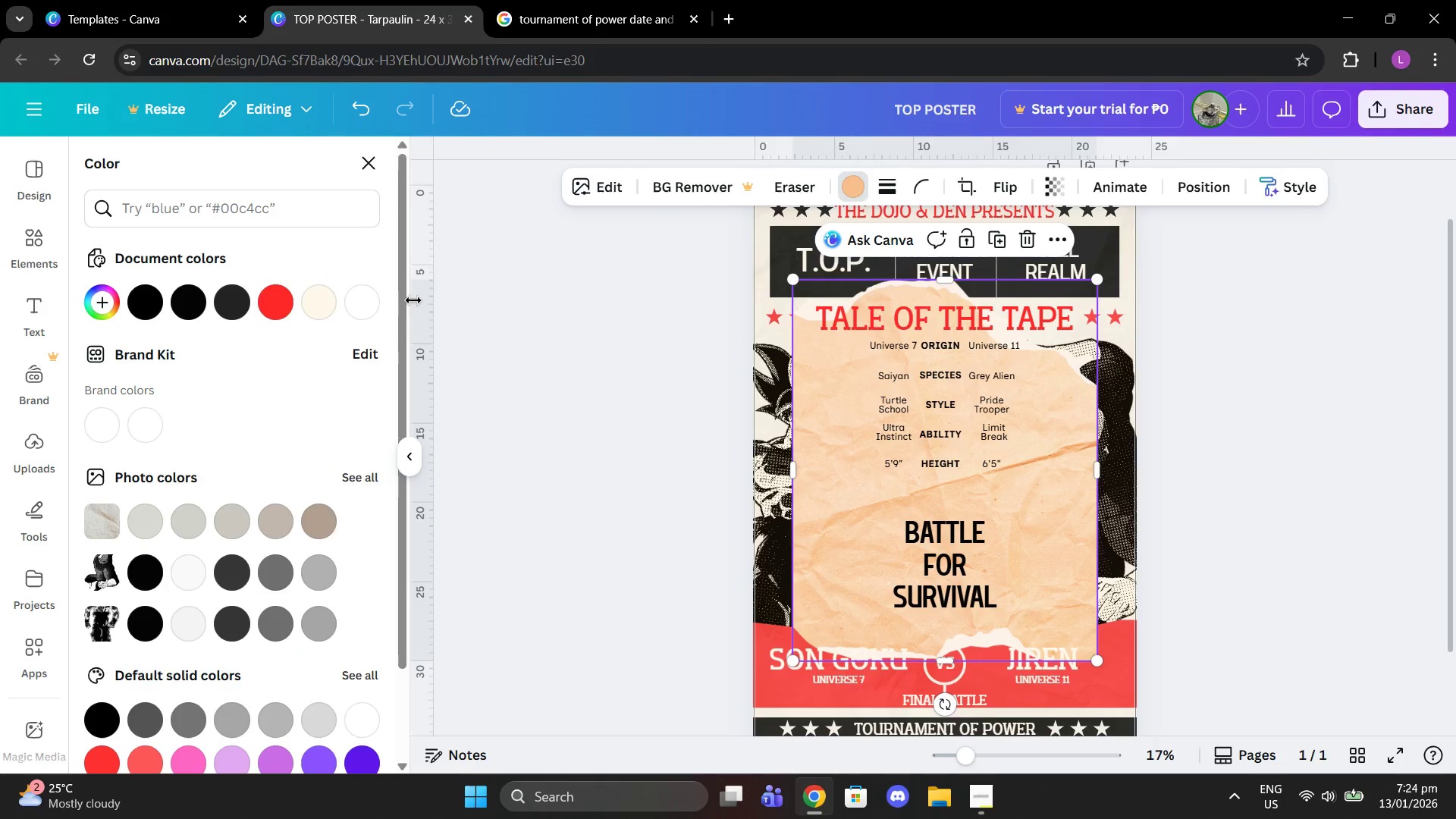 
left_click([321, 297])
 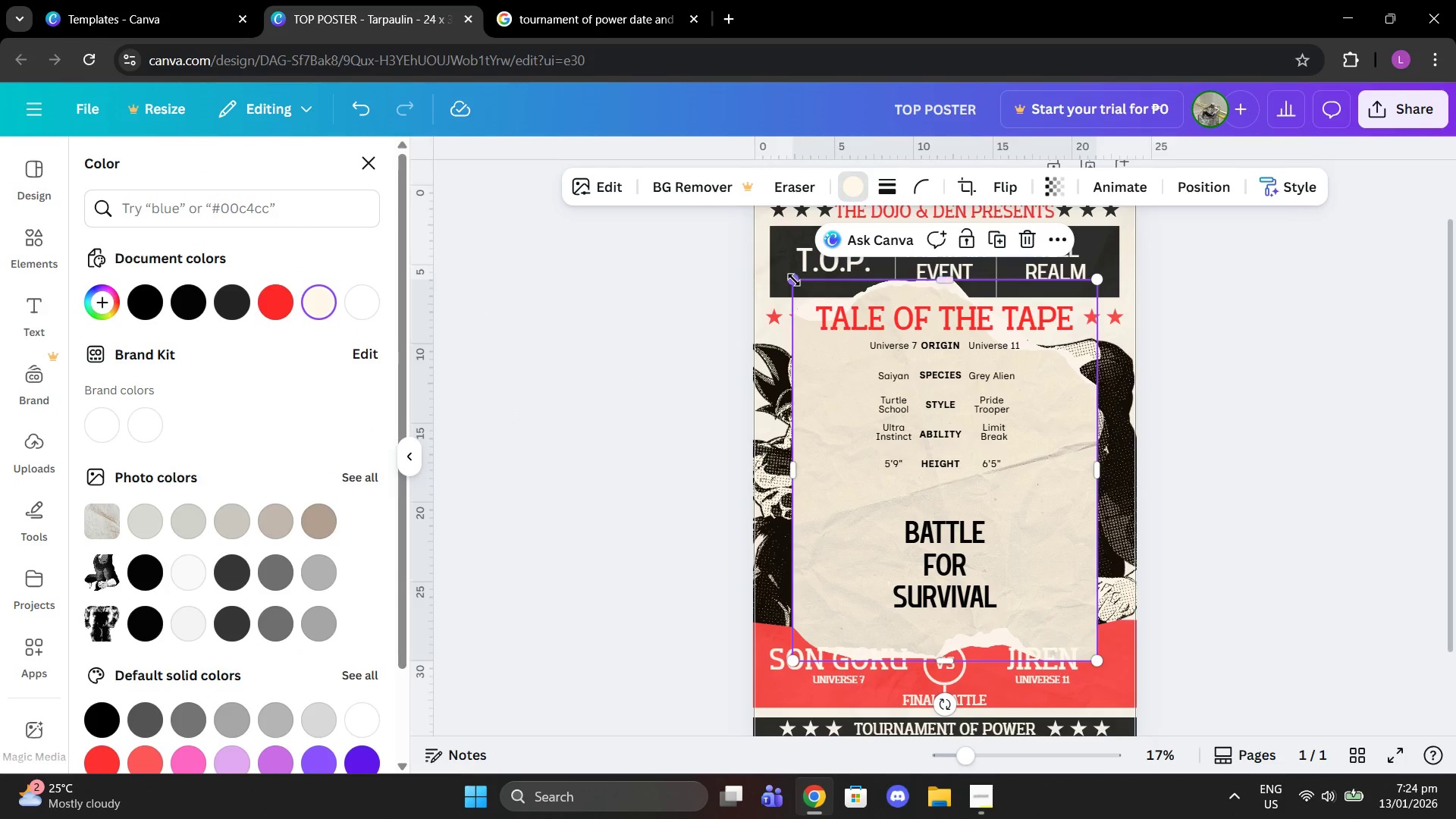 
left_click_drag(start_coordinate=[794, 280], to_coordinate=[628, 171])
 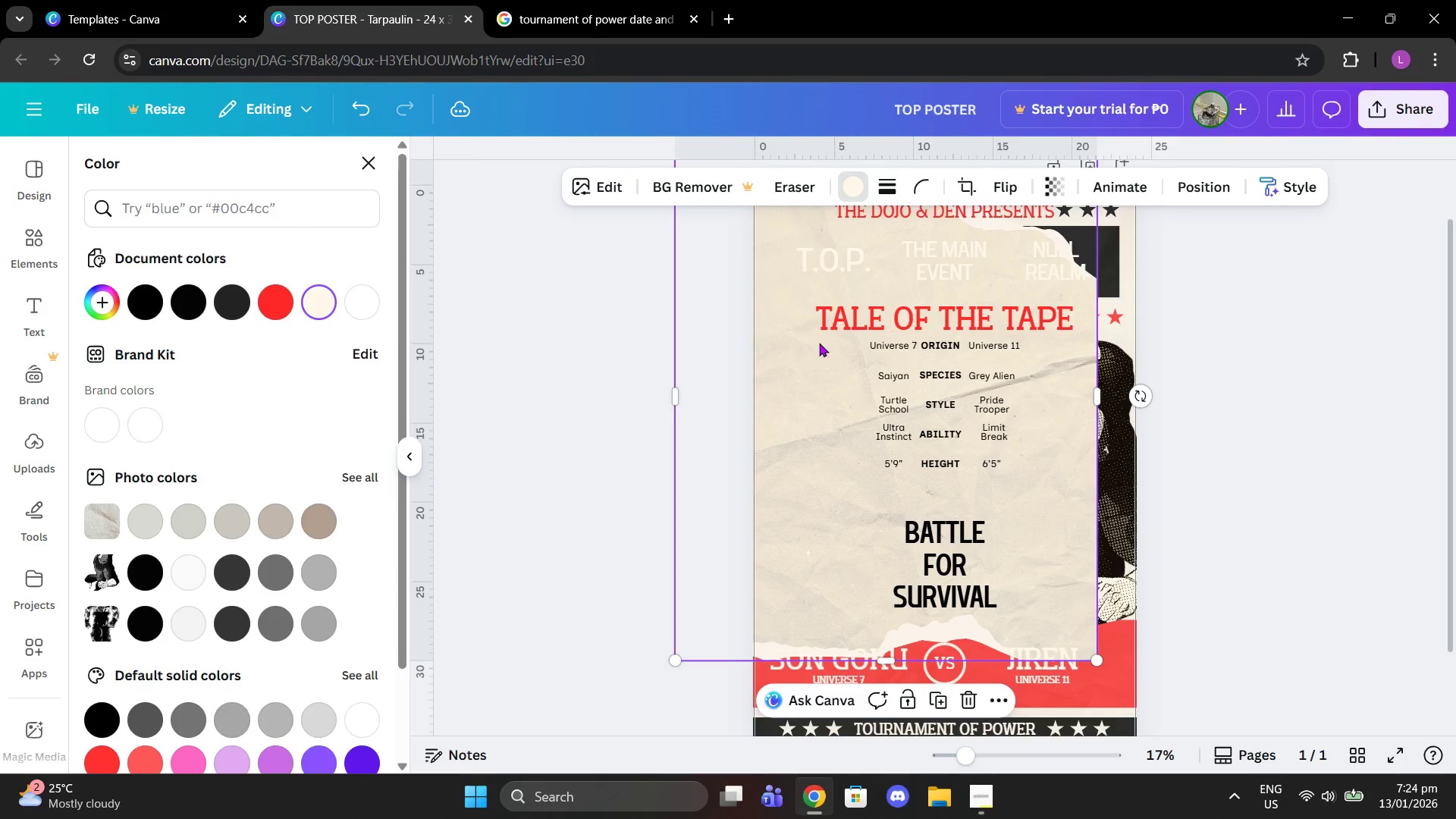 
left_click_drag(start_coordinate=[836, 384], to_coordinate=[852, 381])
 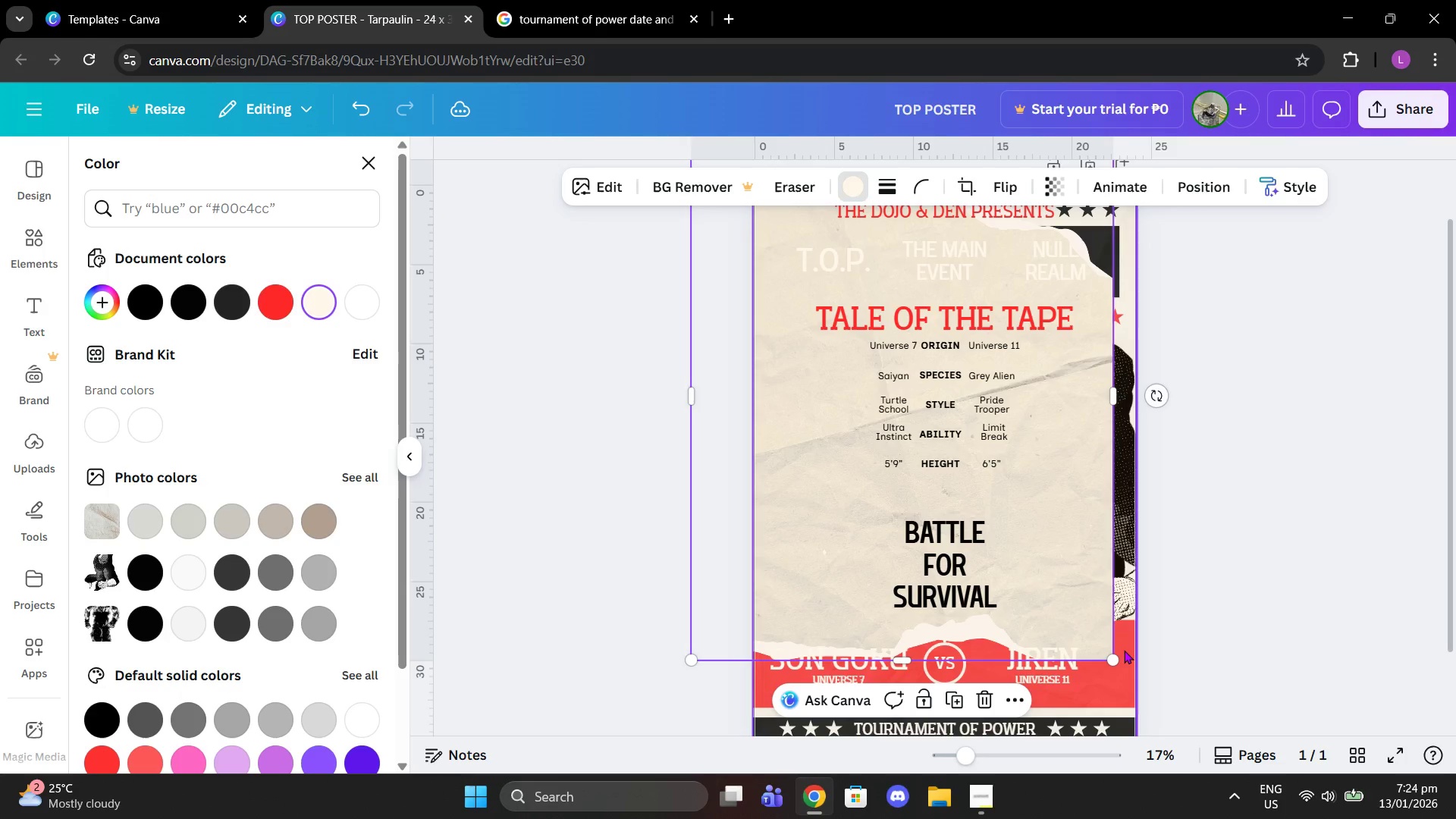 
left_click([1124, 649])
 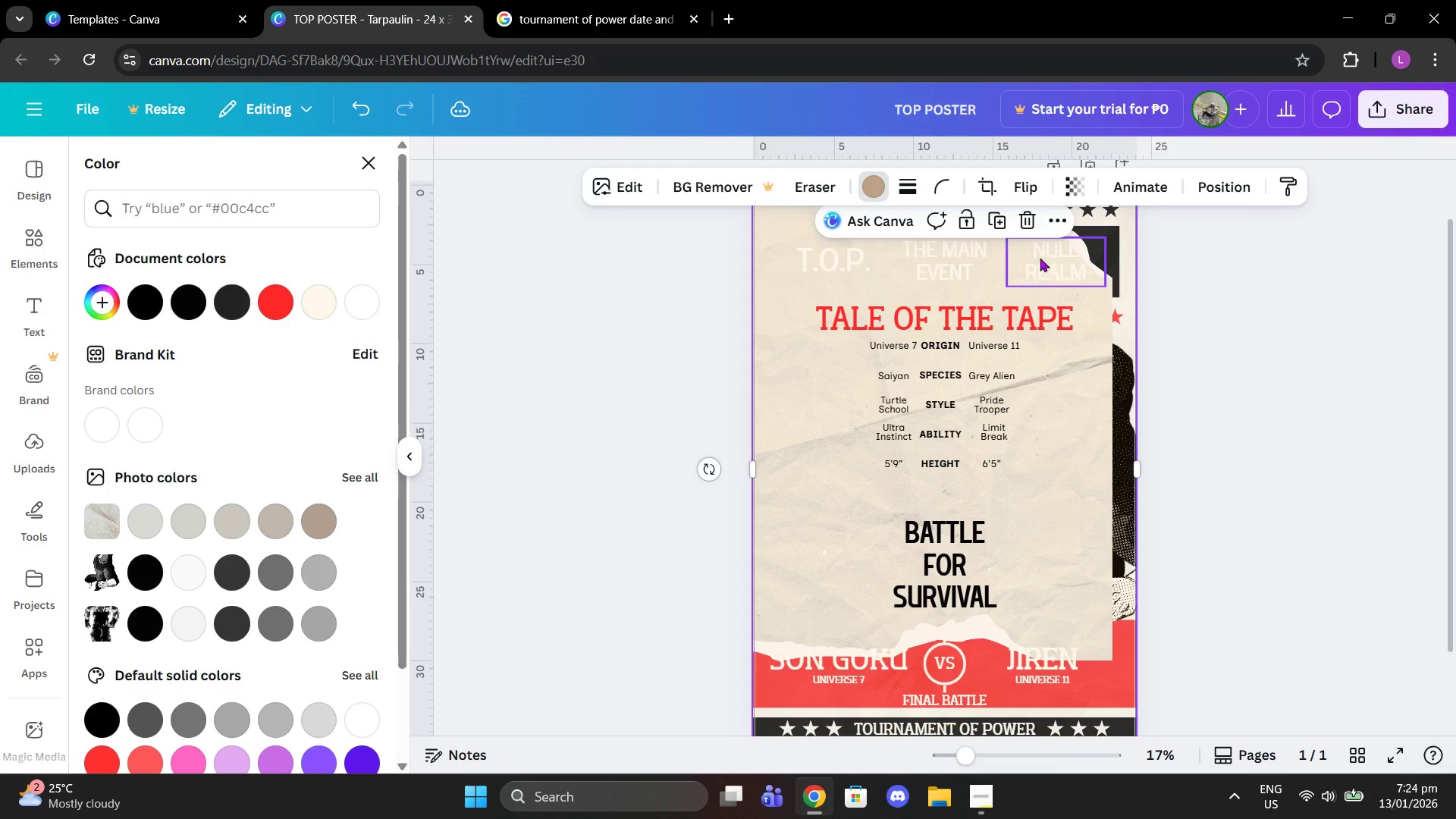 
left_click([1026, 221])
 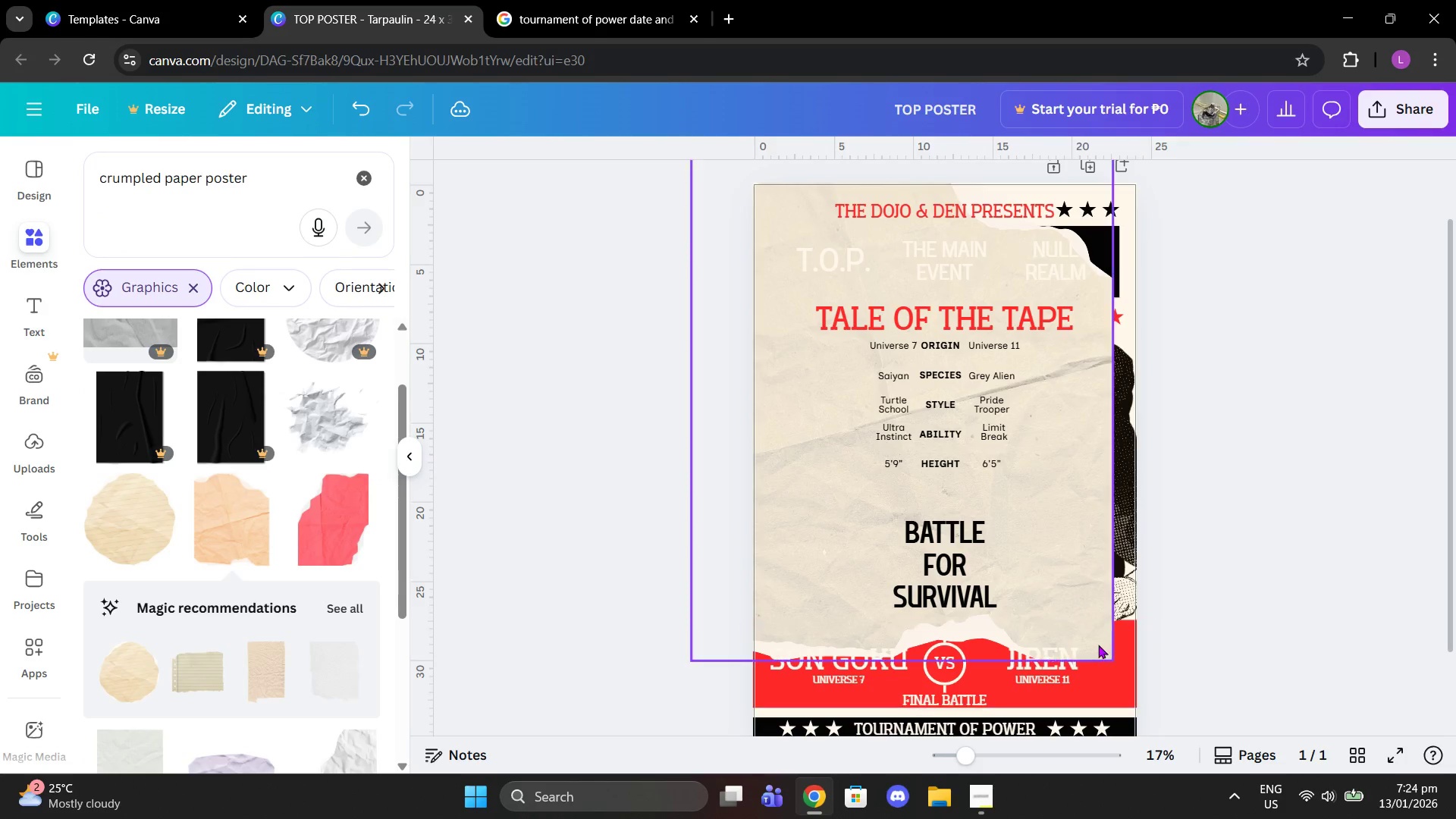 
left_click([1094, 647])
 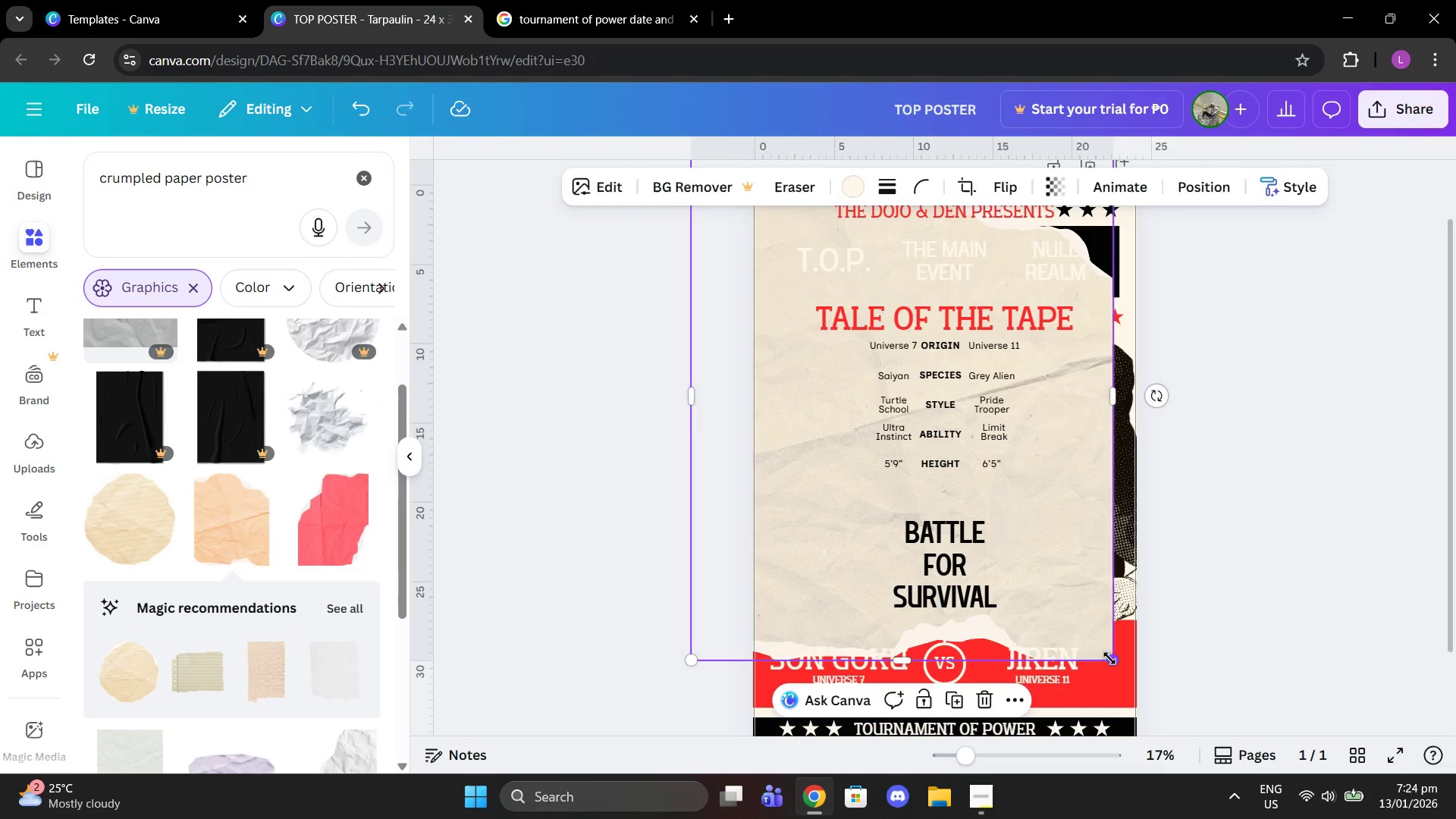 
left_click_drag(start_coordinate=[1109, 658], to_coordinate=[1263, 647])
 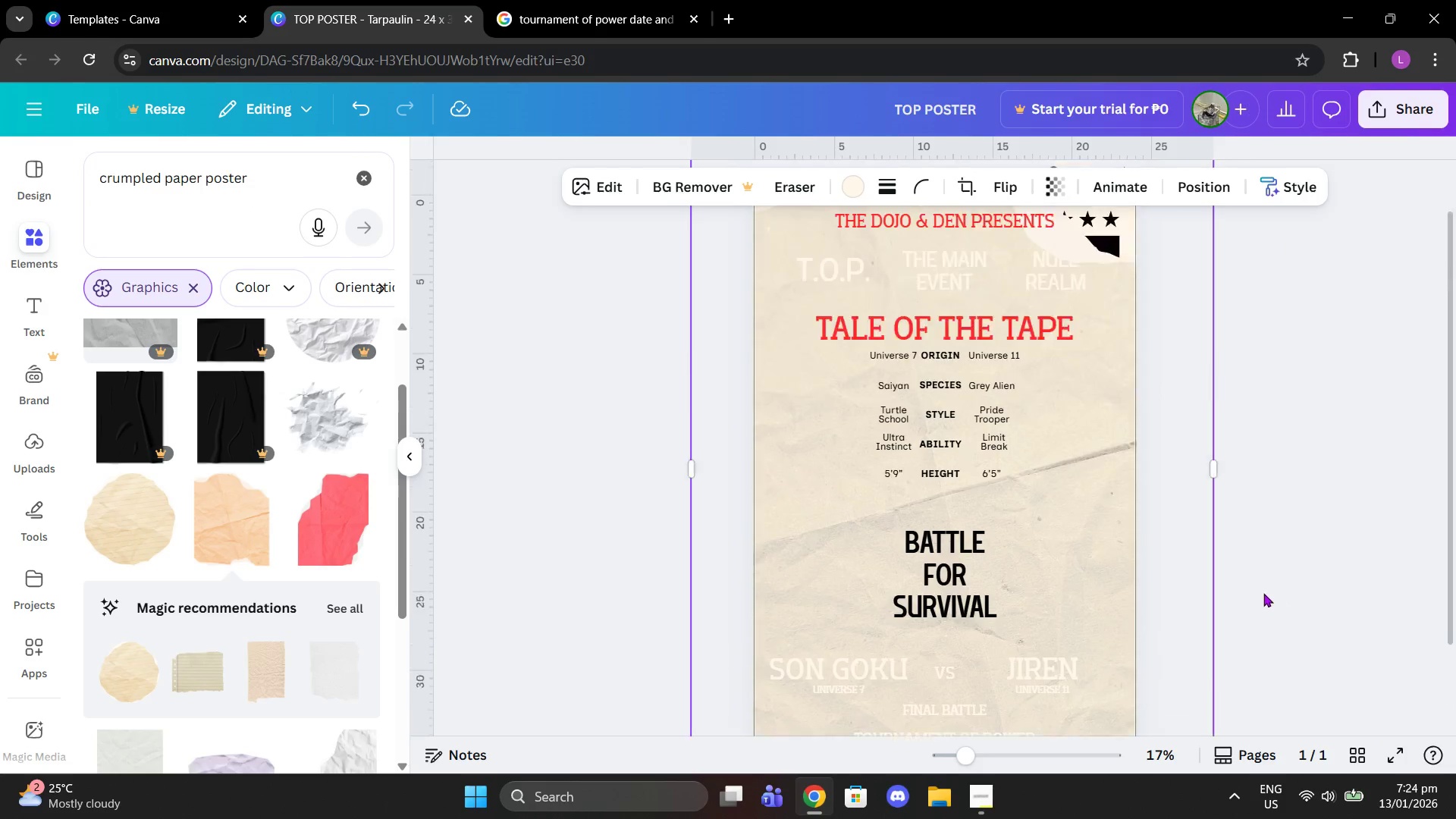 
scroll: coordinate [1243, 733], scroll_direction: down, amount: 3.0
 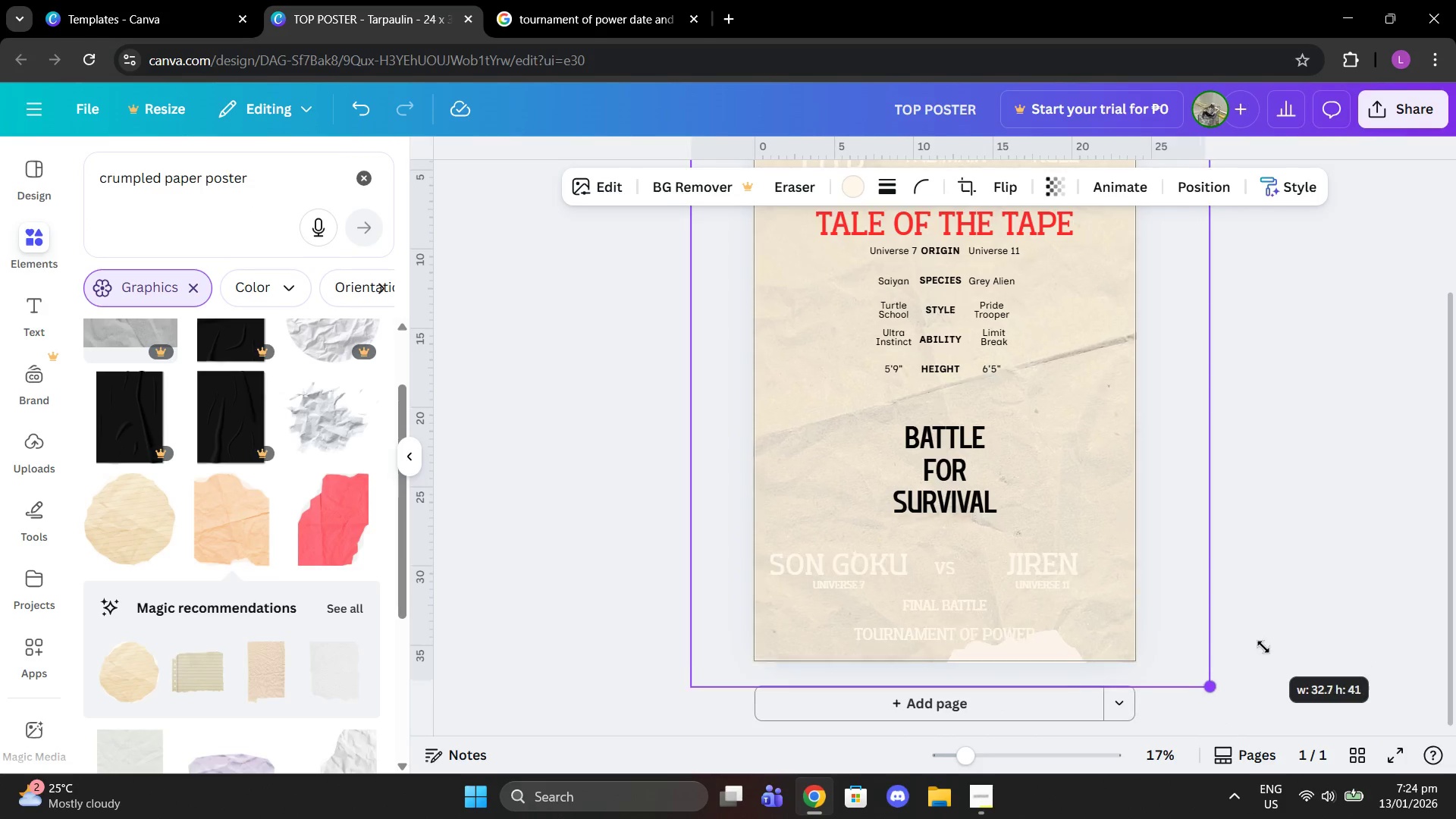 
scroll: coordinate [1301, 608], scroll_direction: up, amount: 2.0
 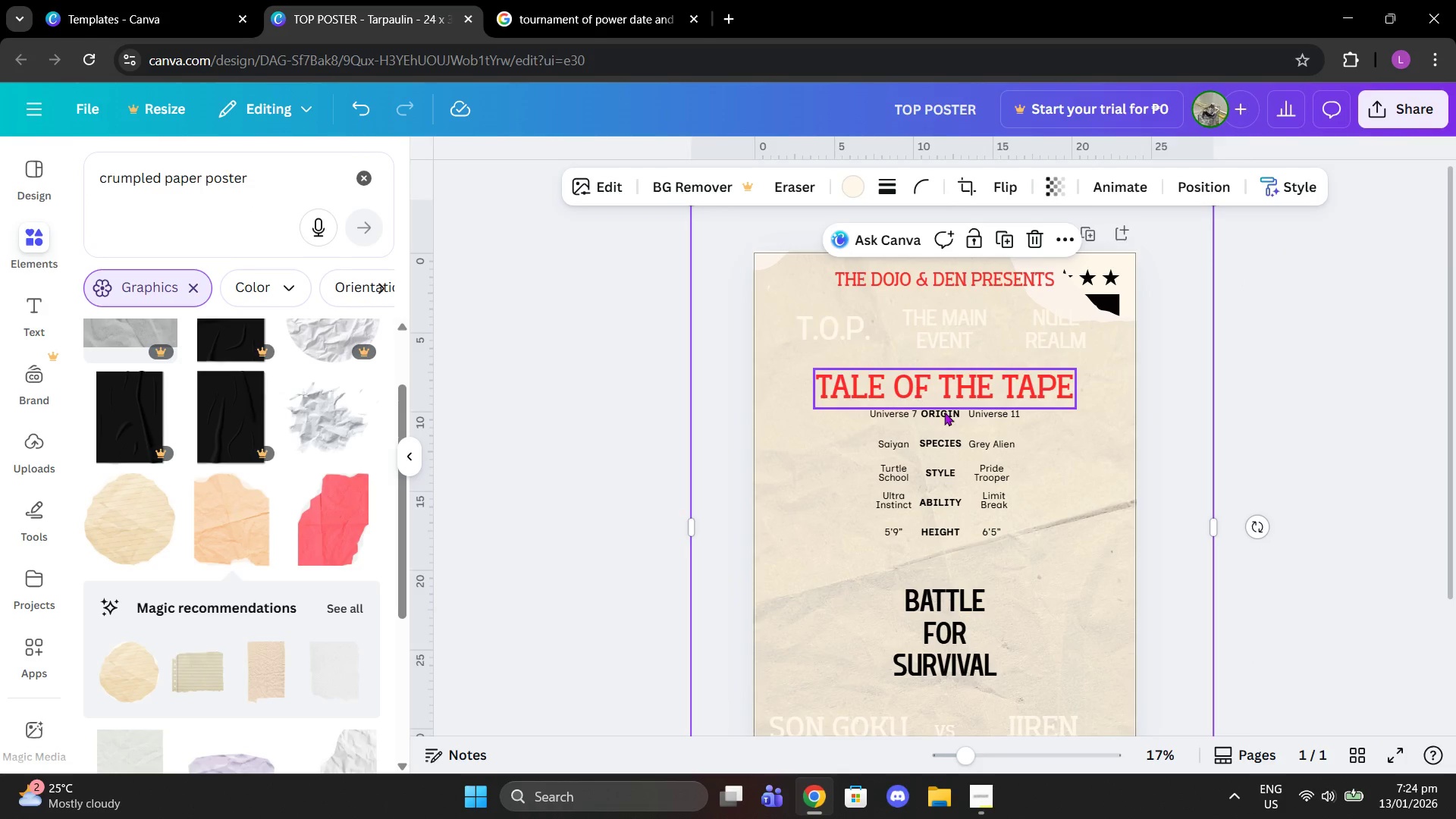 
left_click([1206, 187])
 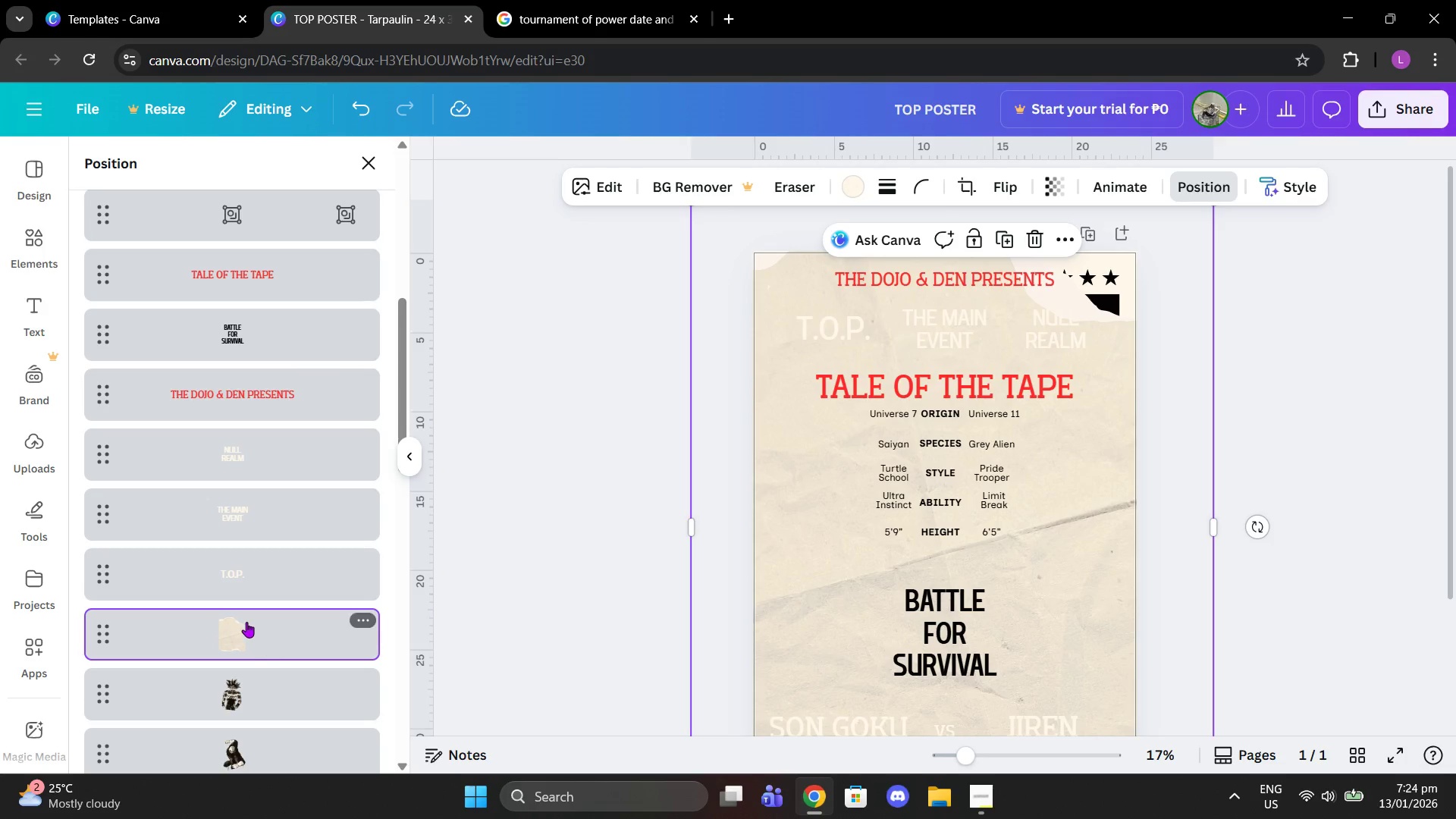 
scroll: coordinate [231, 620], scroll_direction: down, amount: 4.0
 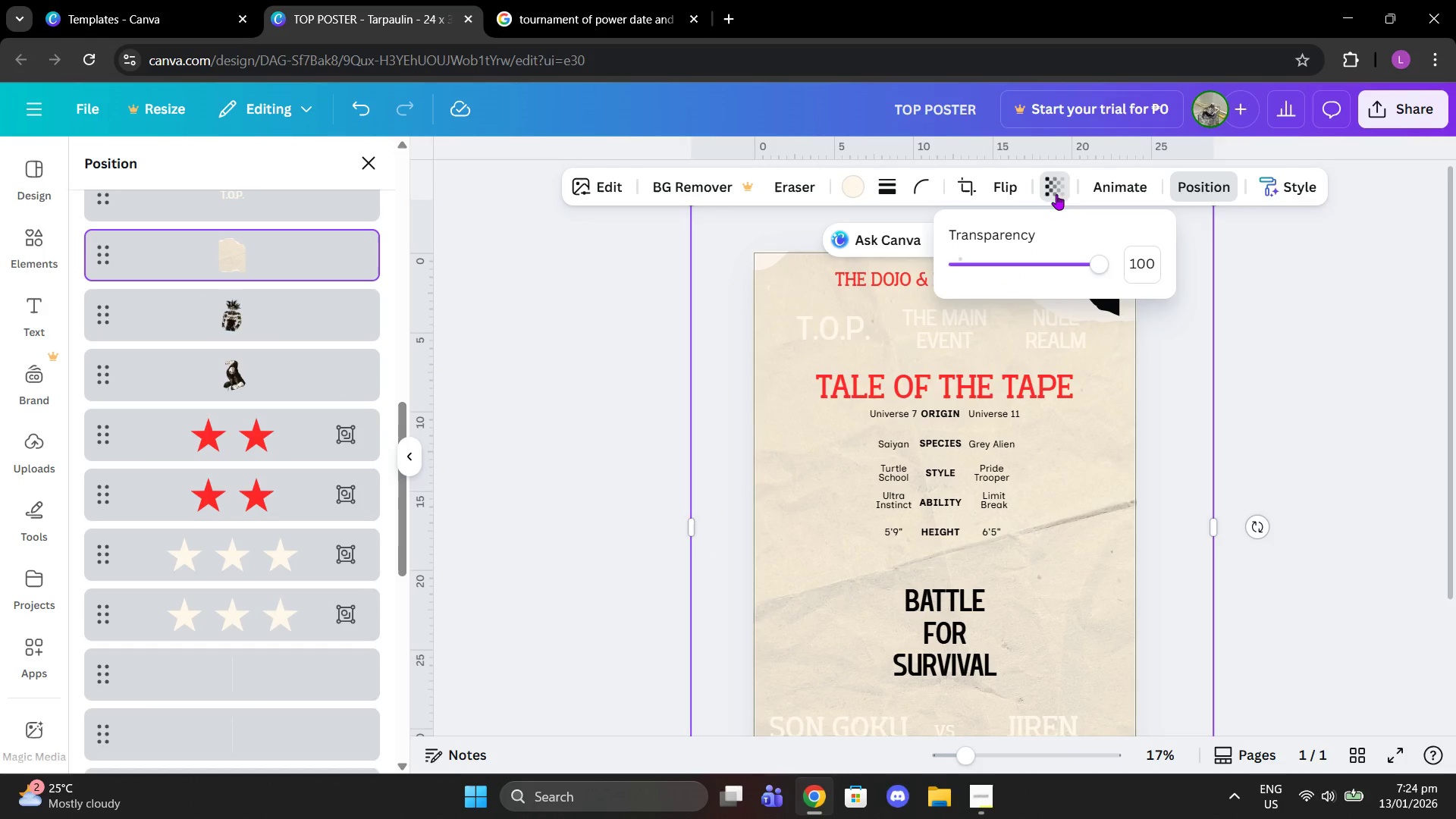 
left_click_drag(start_coordinate=[1034, 264], to_coordinate=[967, 285])
 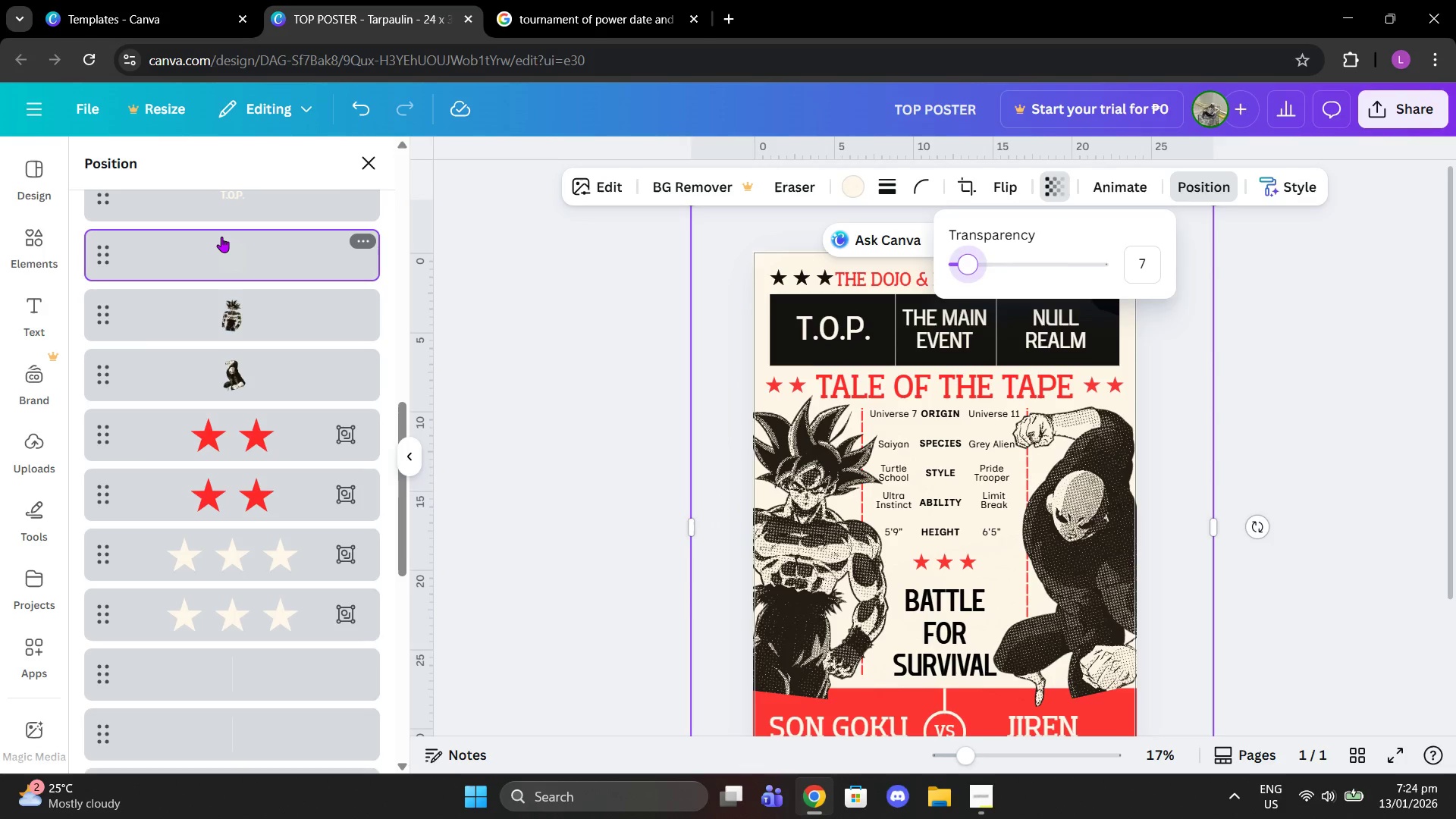 
left_click_drag(start_coordinate=[221, 237], to_coordinate=[227, 375])
 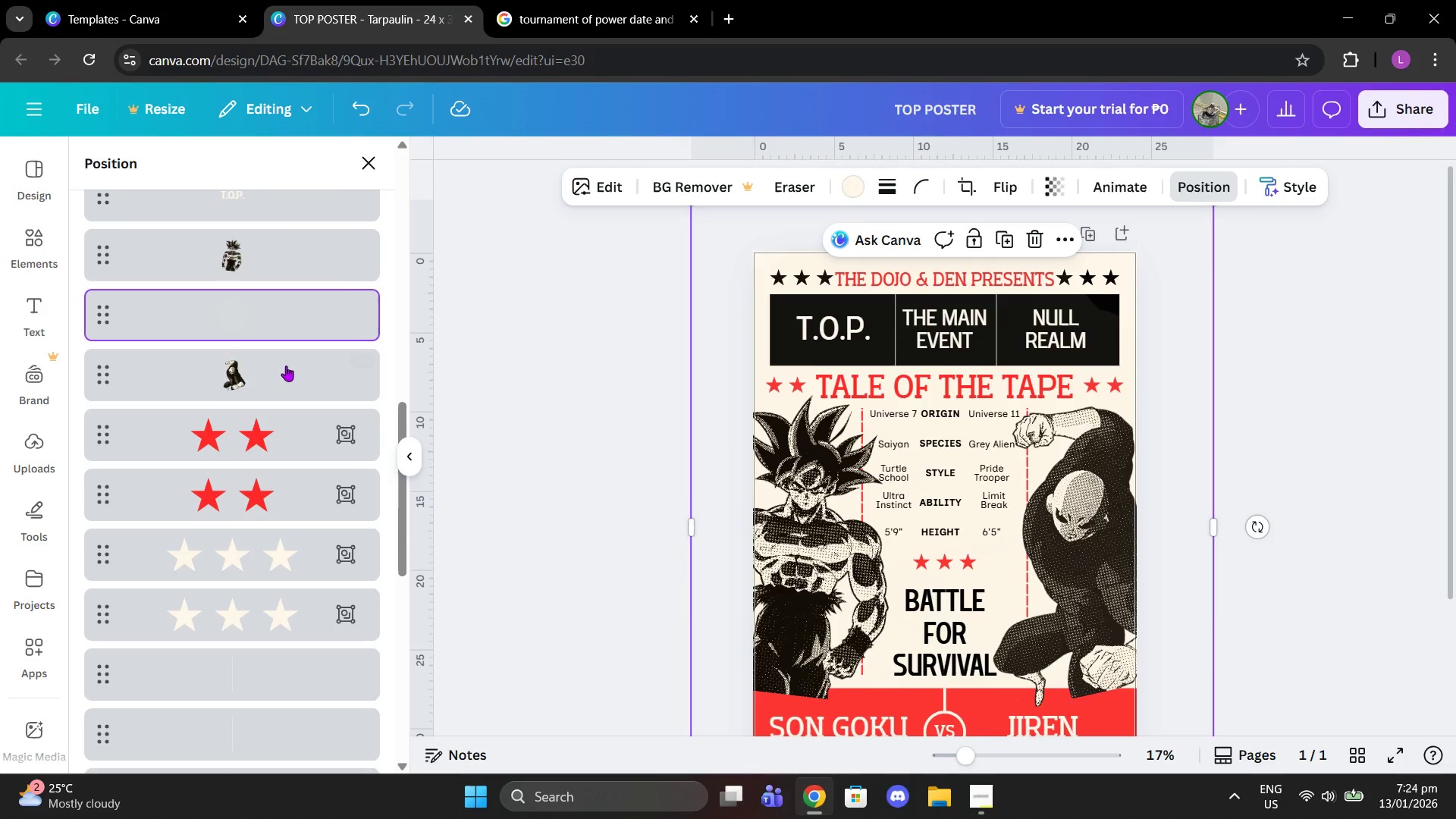 
left_click_drag(start_coordinate=[229, 319], to_coordinate=[218, 392])
 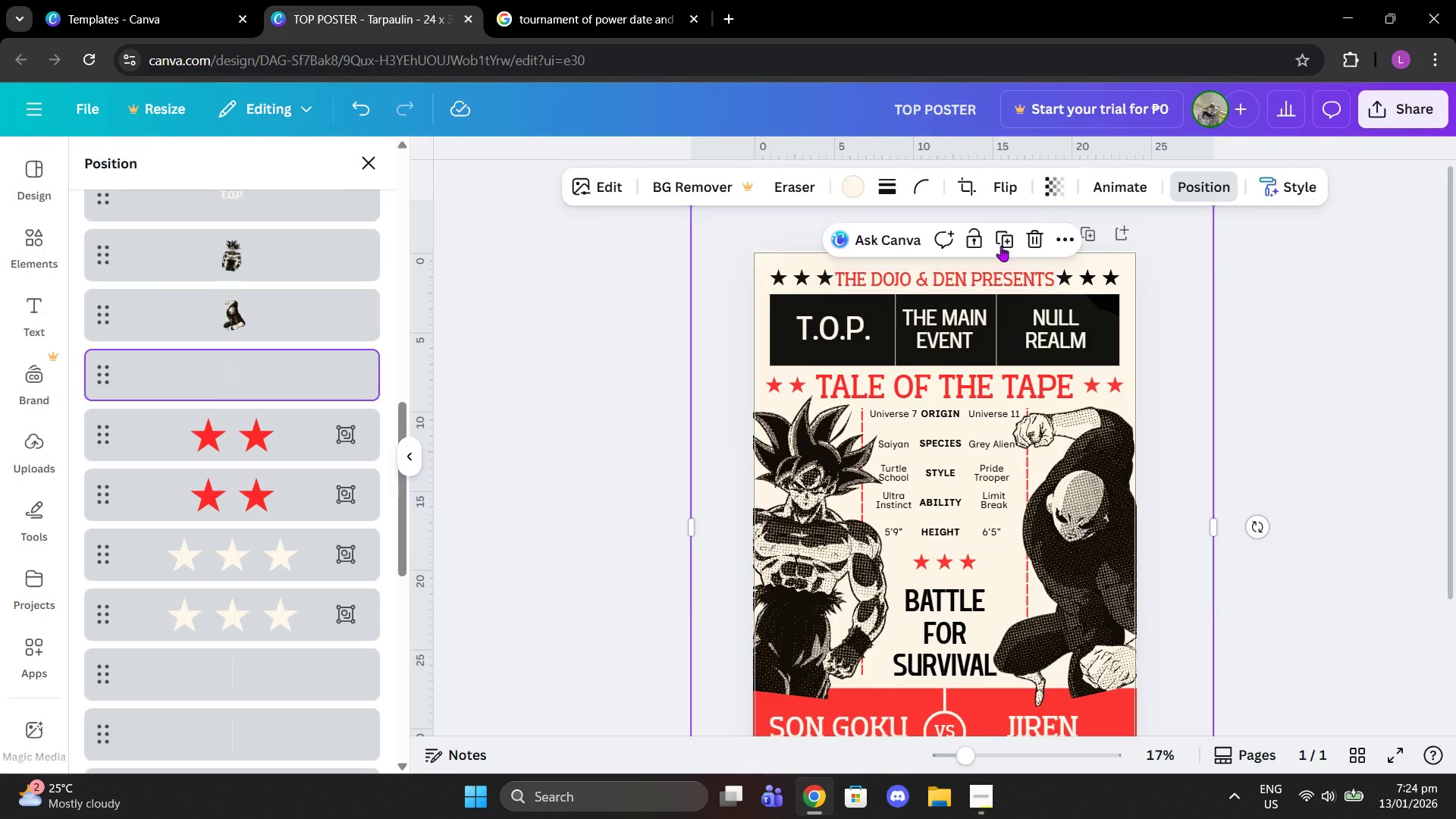 
left_click([1051, 196])
 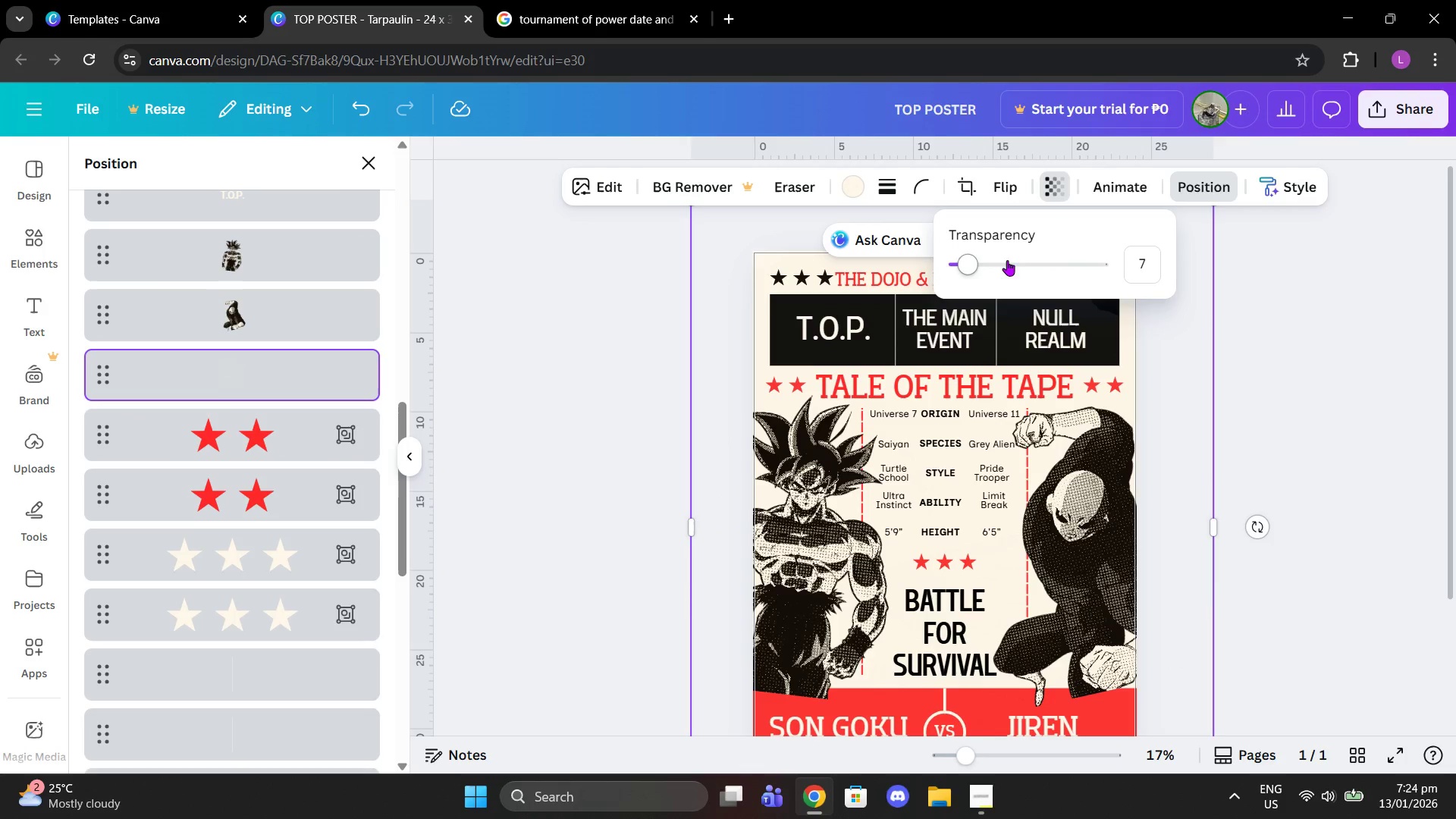 
left_click_drag(start_coordinate=[979, 269], to_coordinate=[995, 285])
 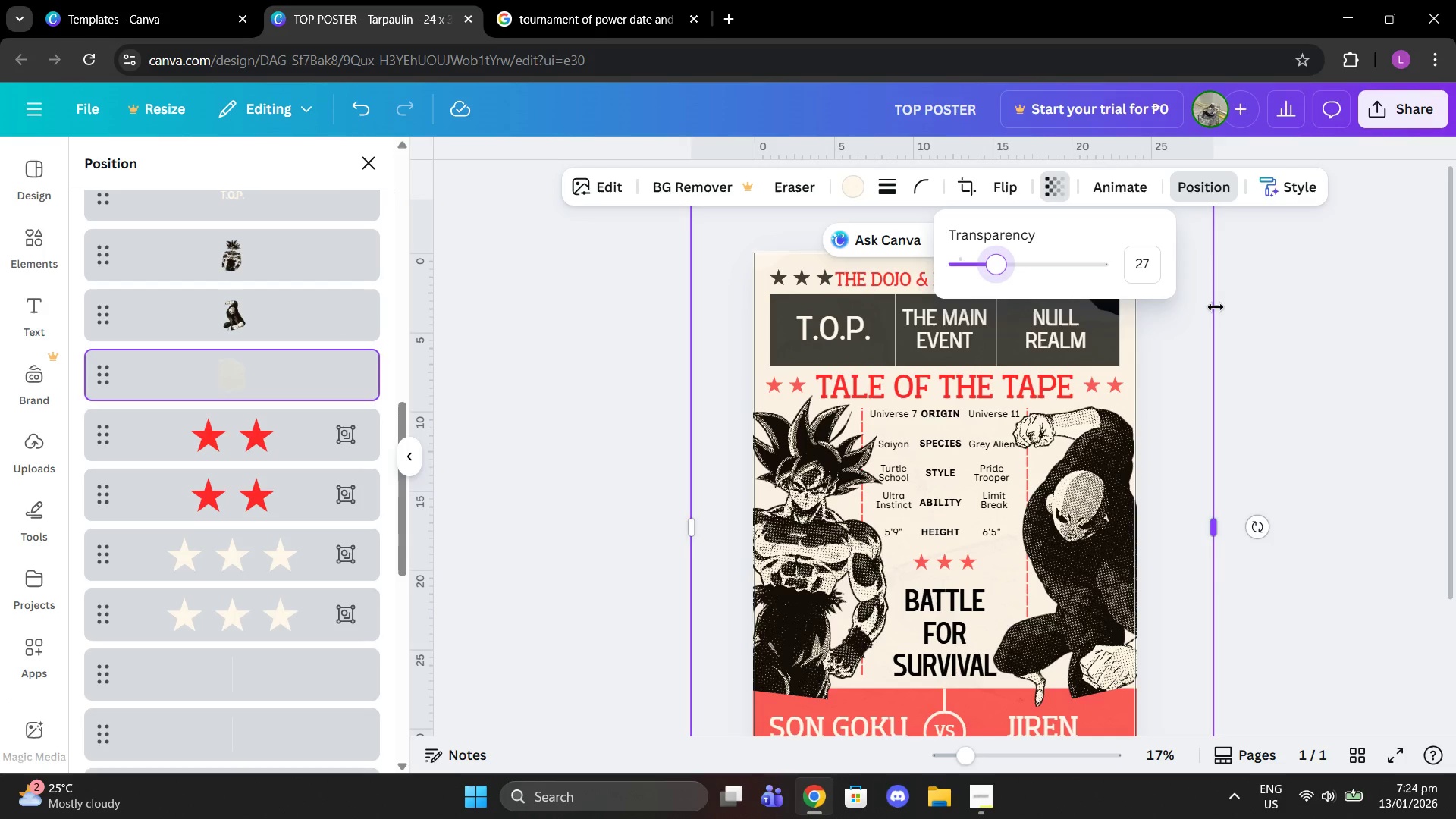 
key(Control+Z)
 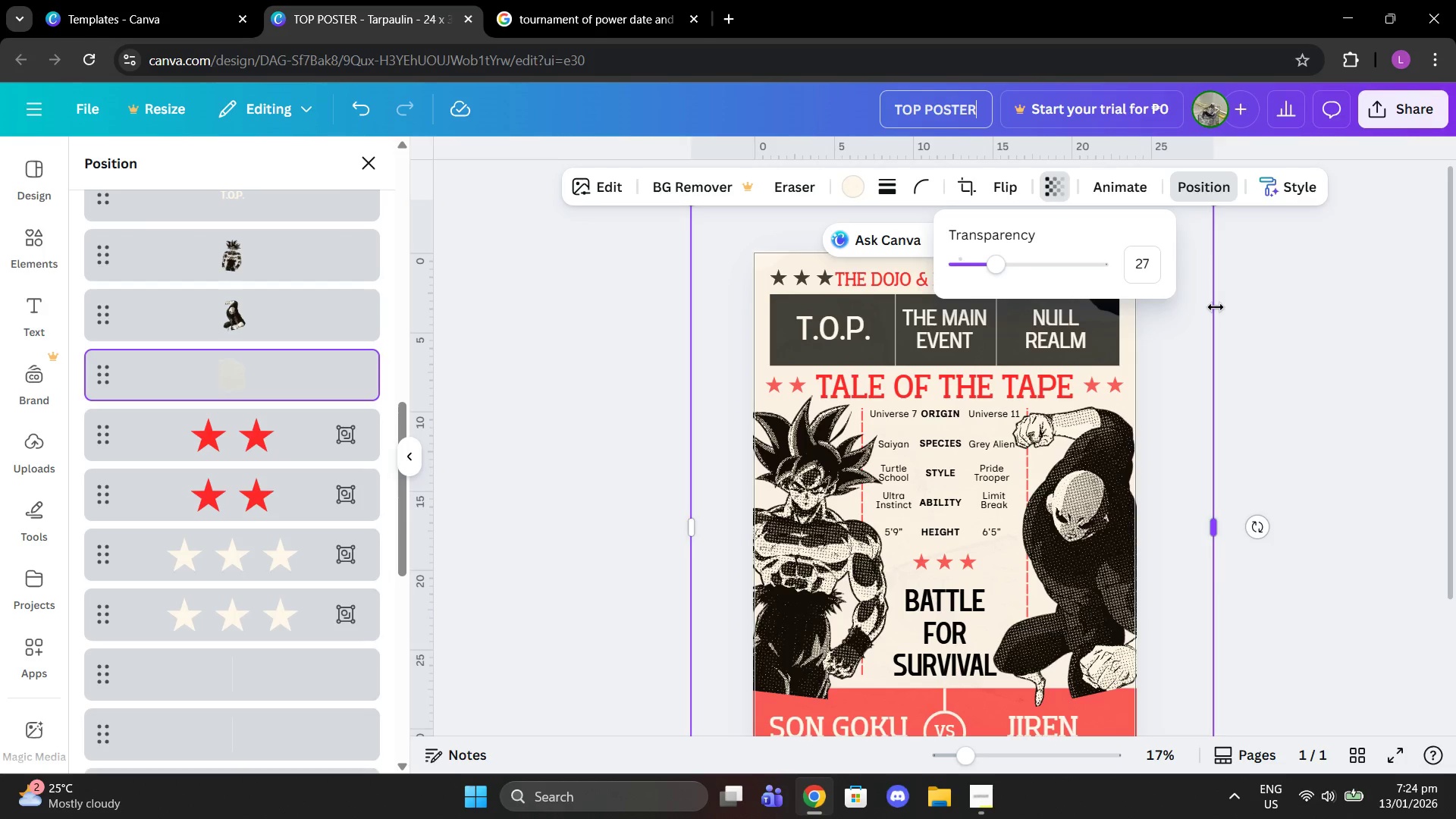 
key(Control+Z)
 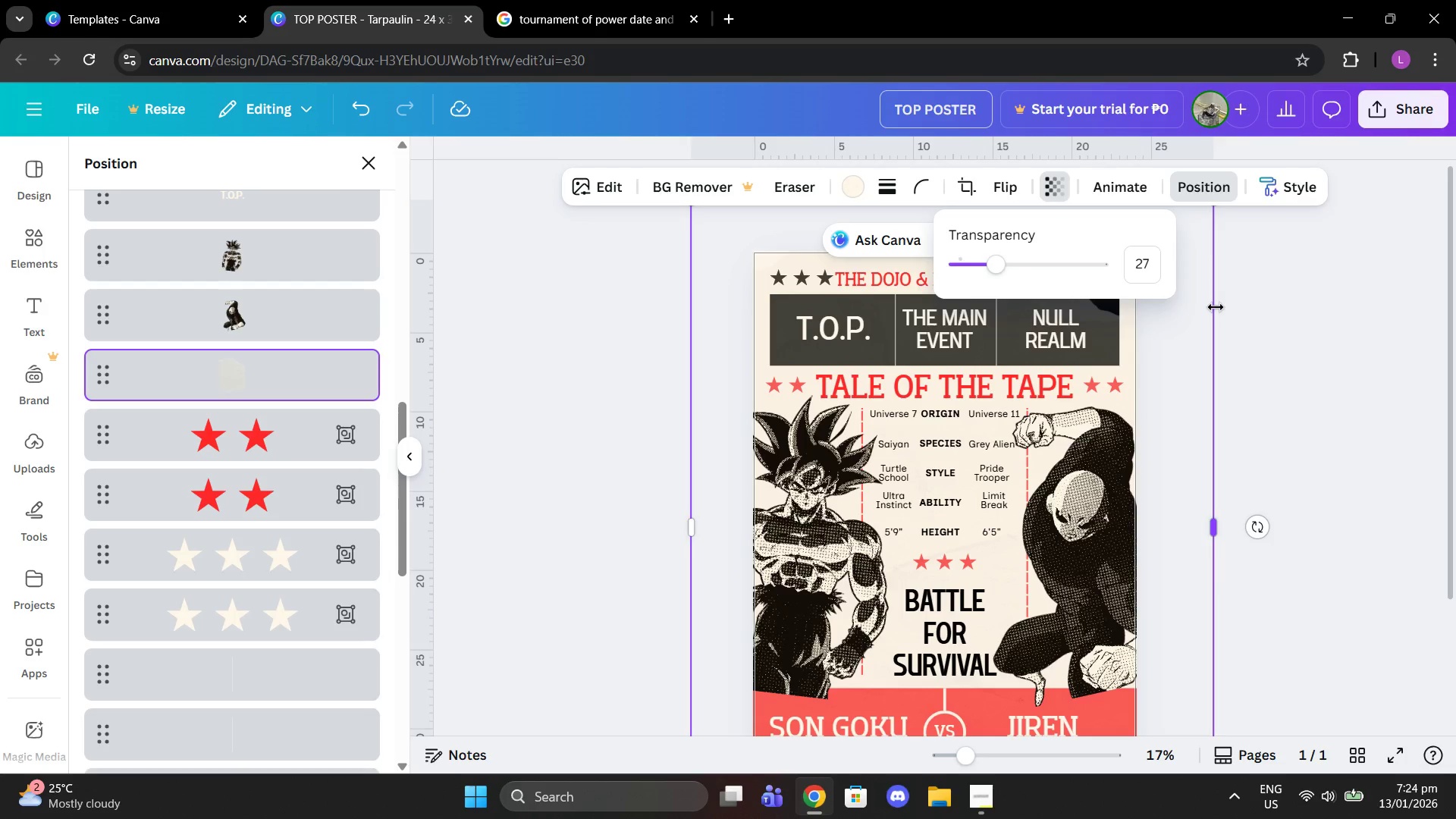 
key(Control+Z)
 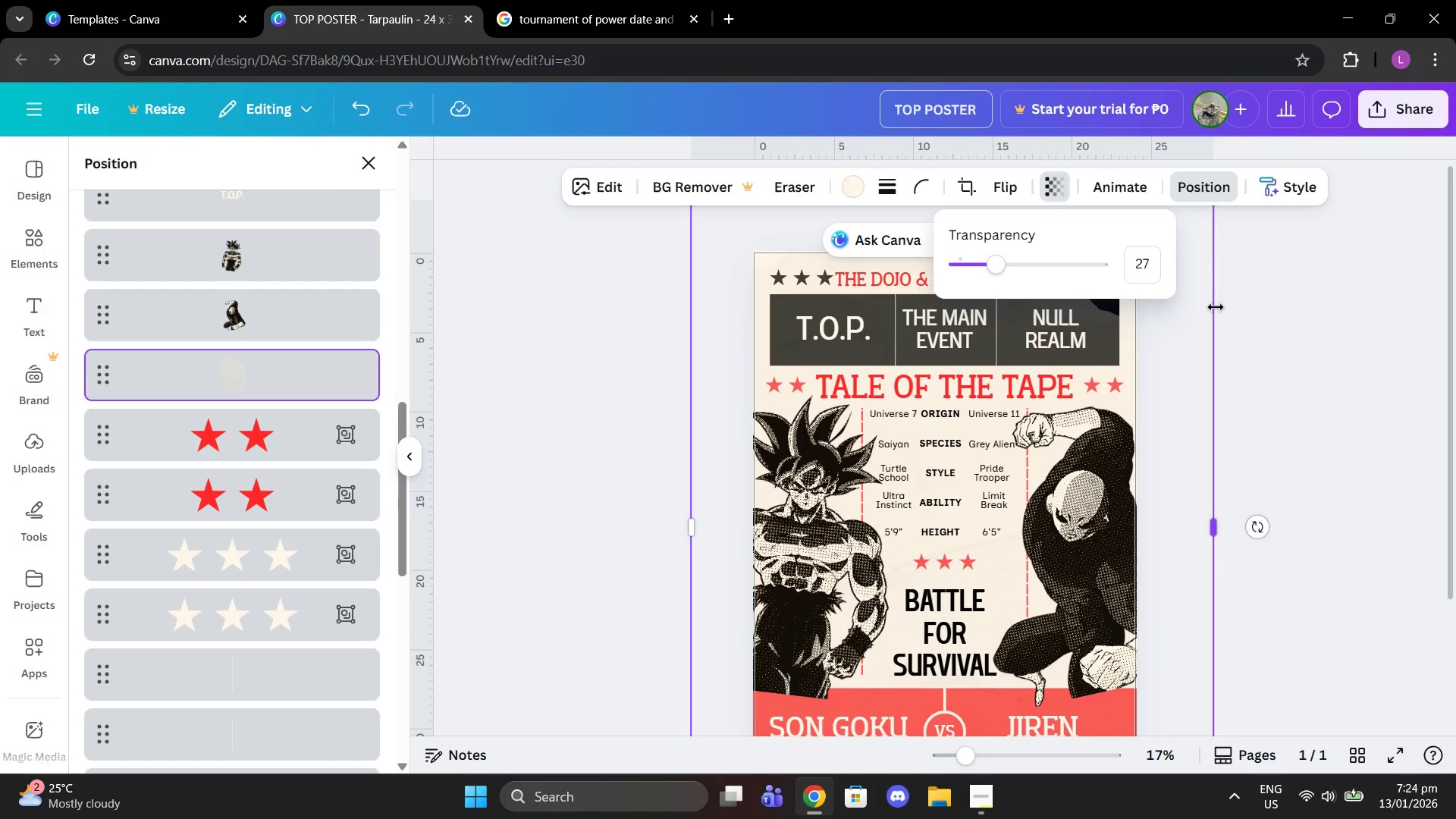 
key(Control+Z)
 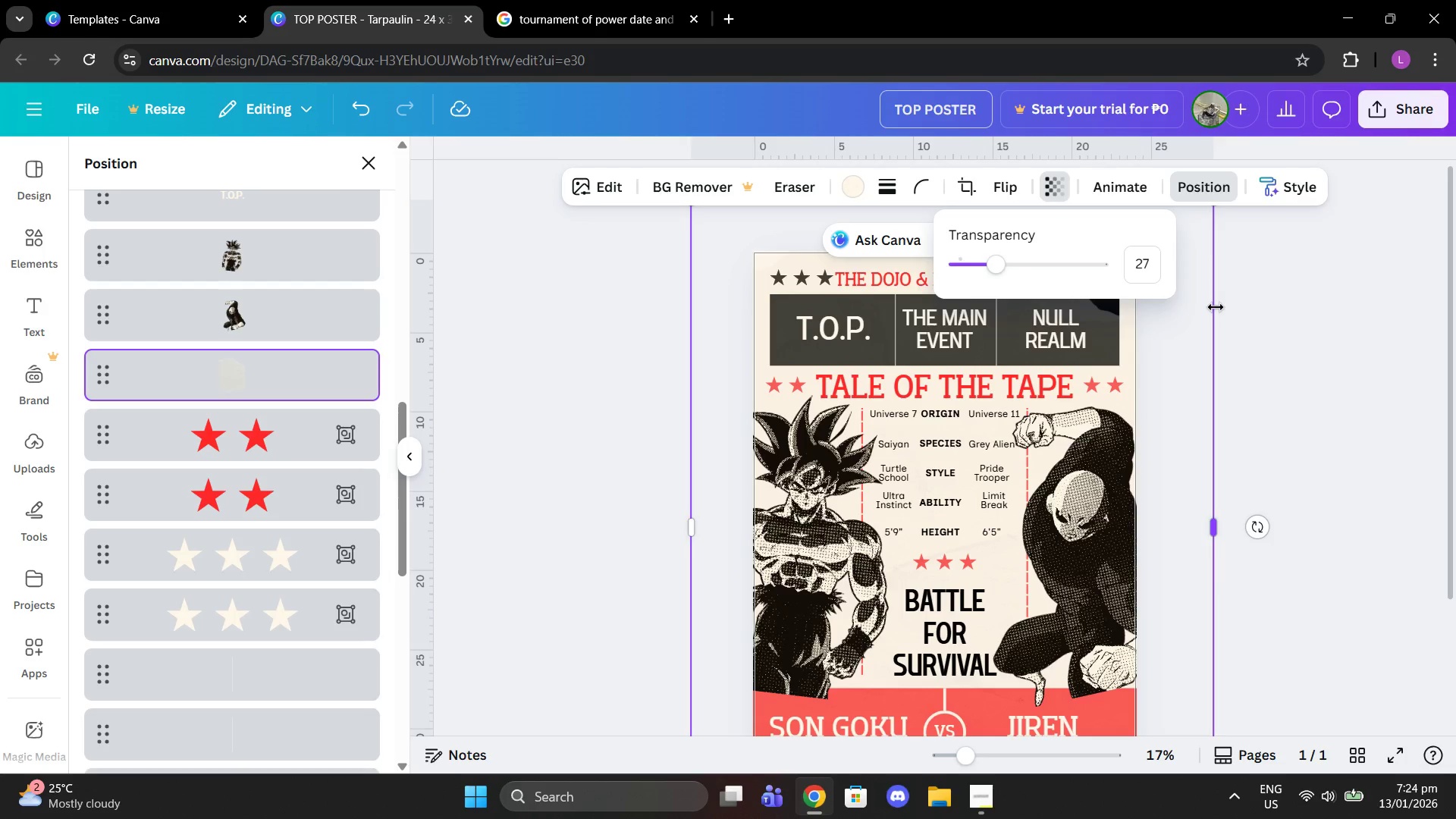 
key(Control+Z)
 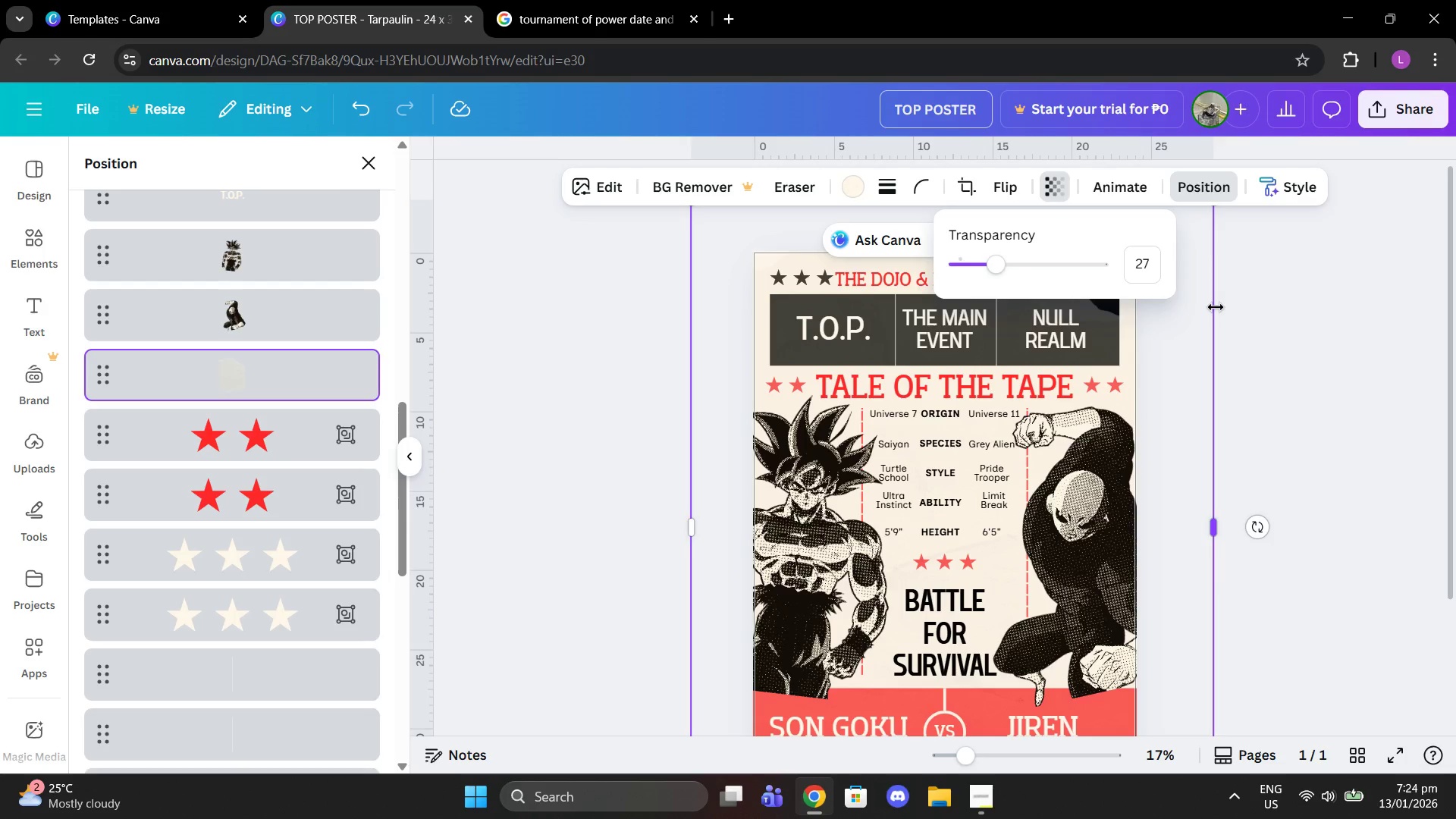 
key(Control+Z)
 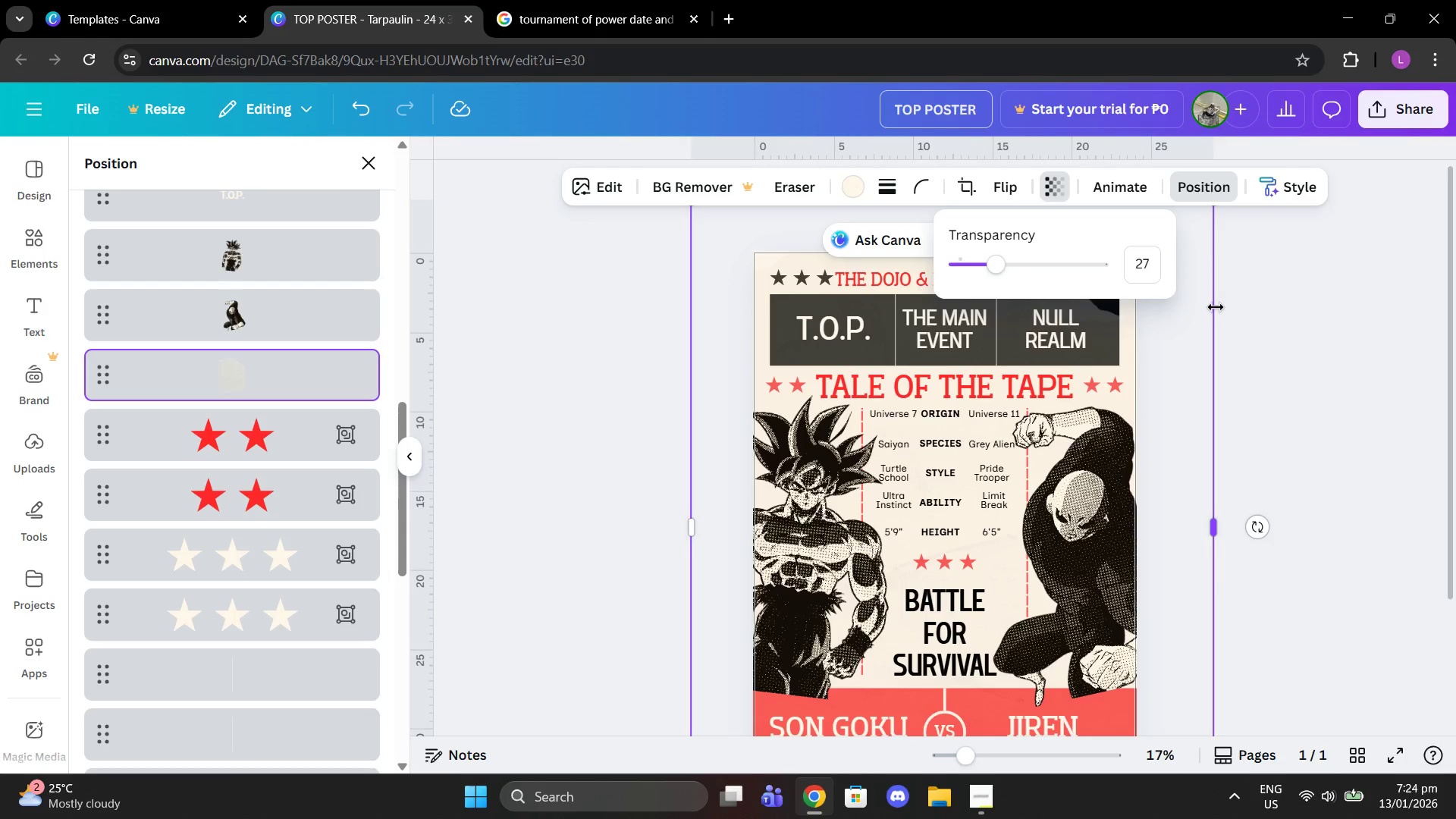 
key(Control+Z)
 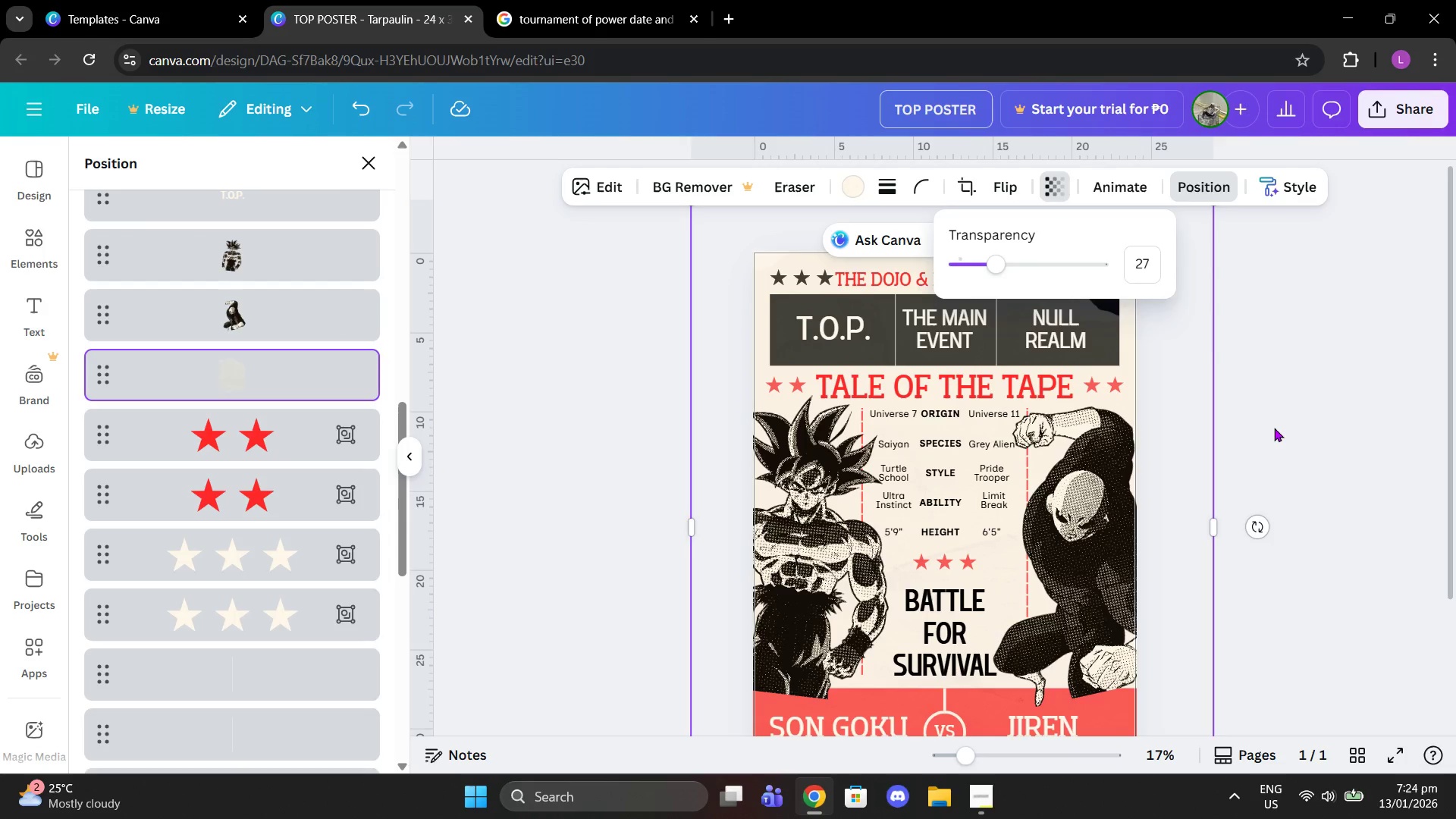 
left_click([1274, 428])
 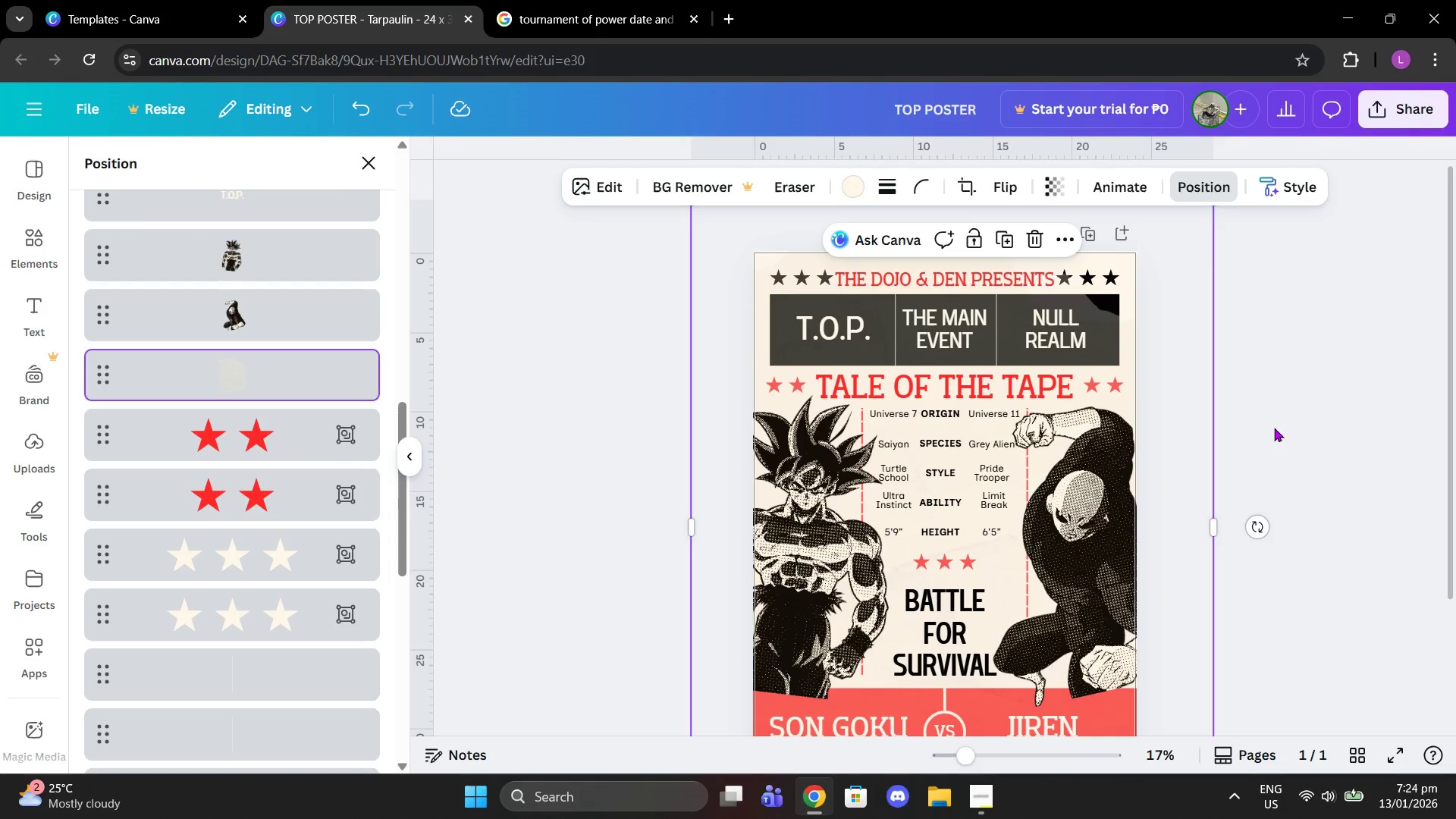 
key(Control+Z)
 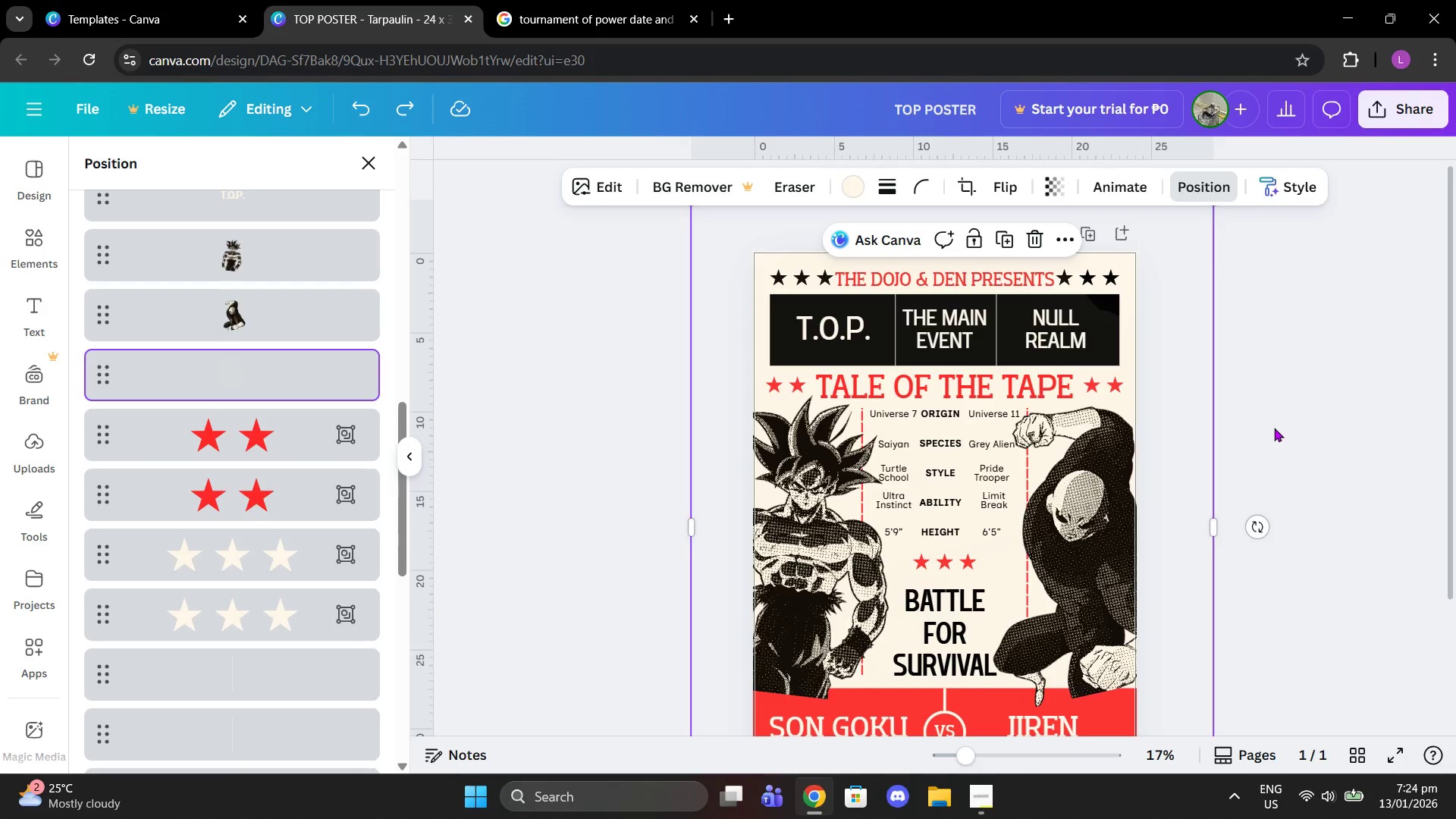 
key(Control+Z)
 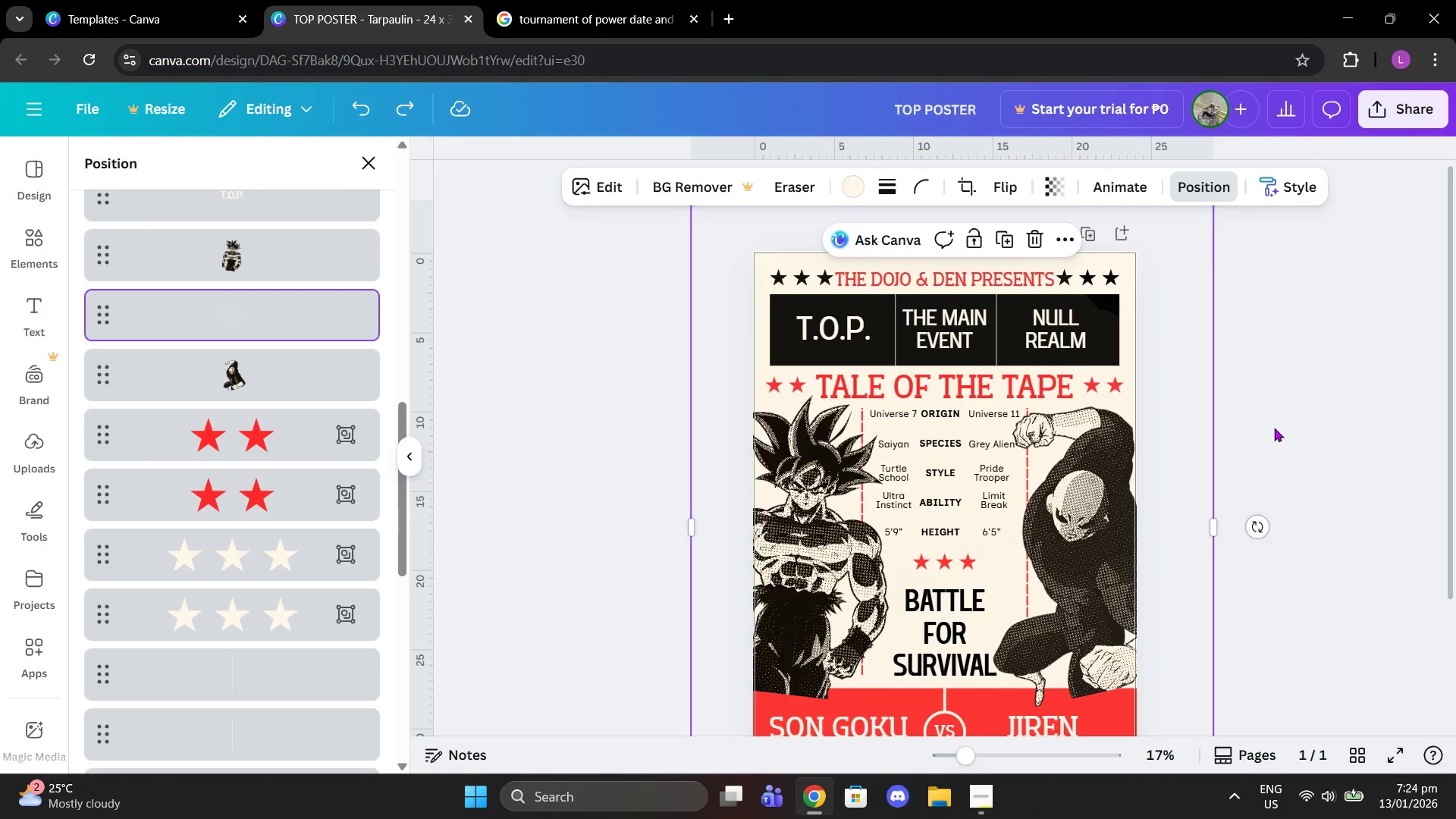 
key(Control+Z)
 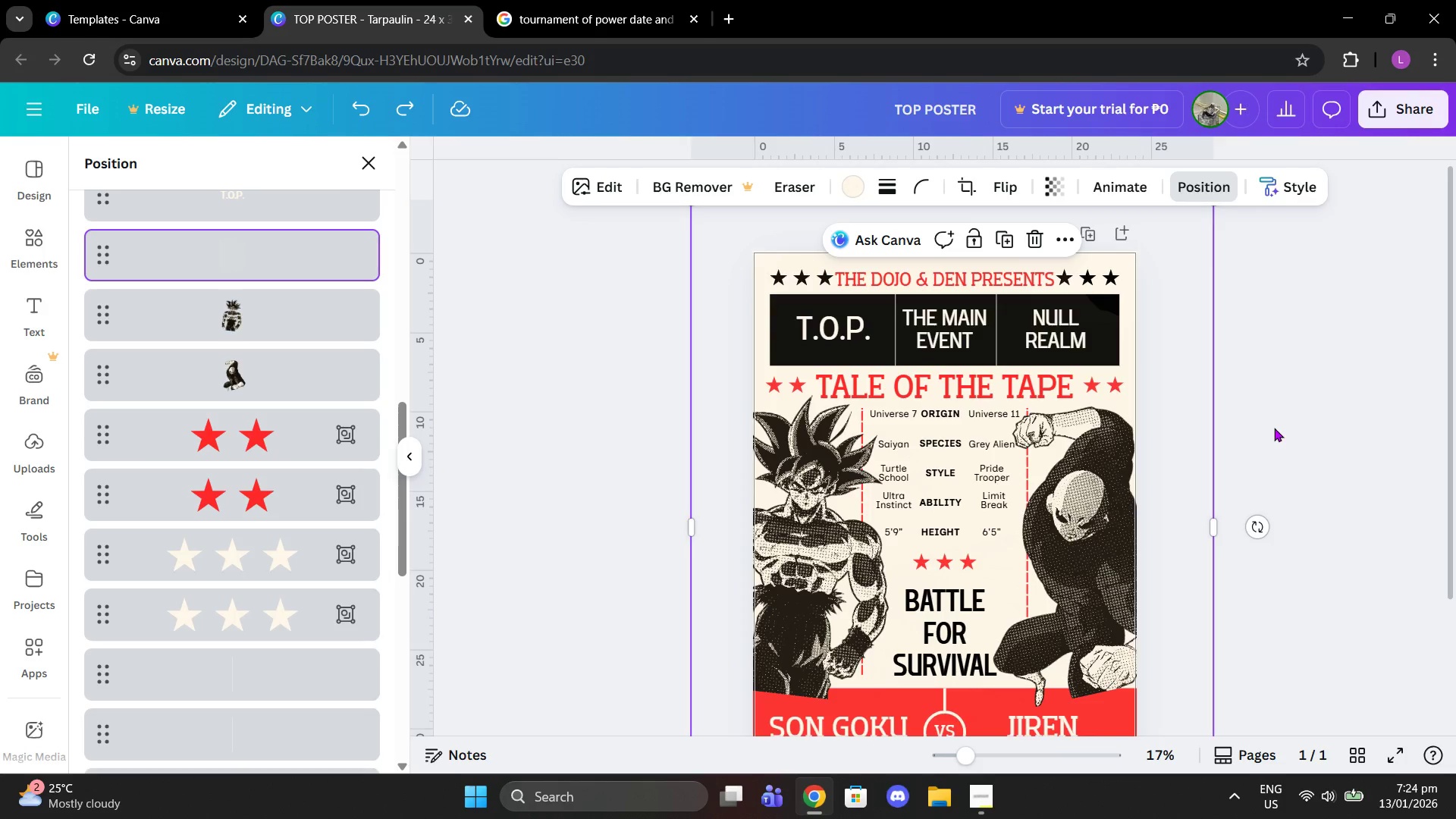 
key(Control+Z)
 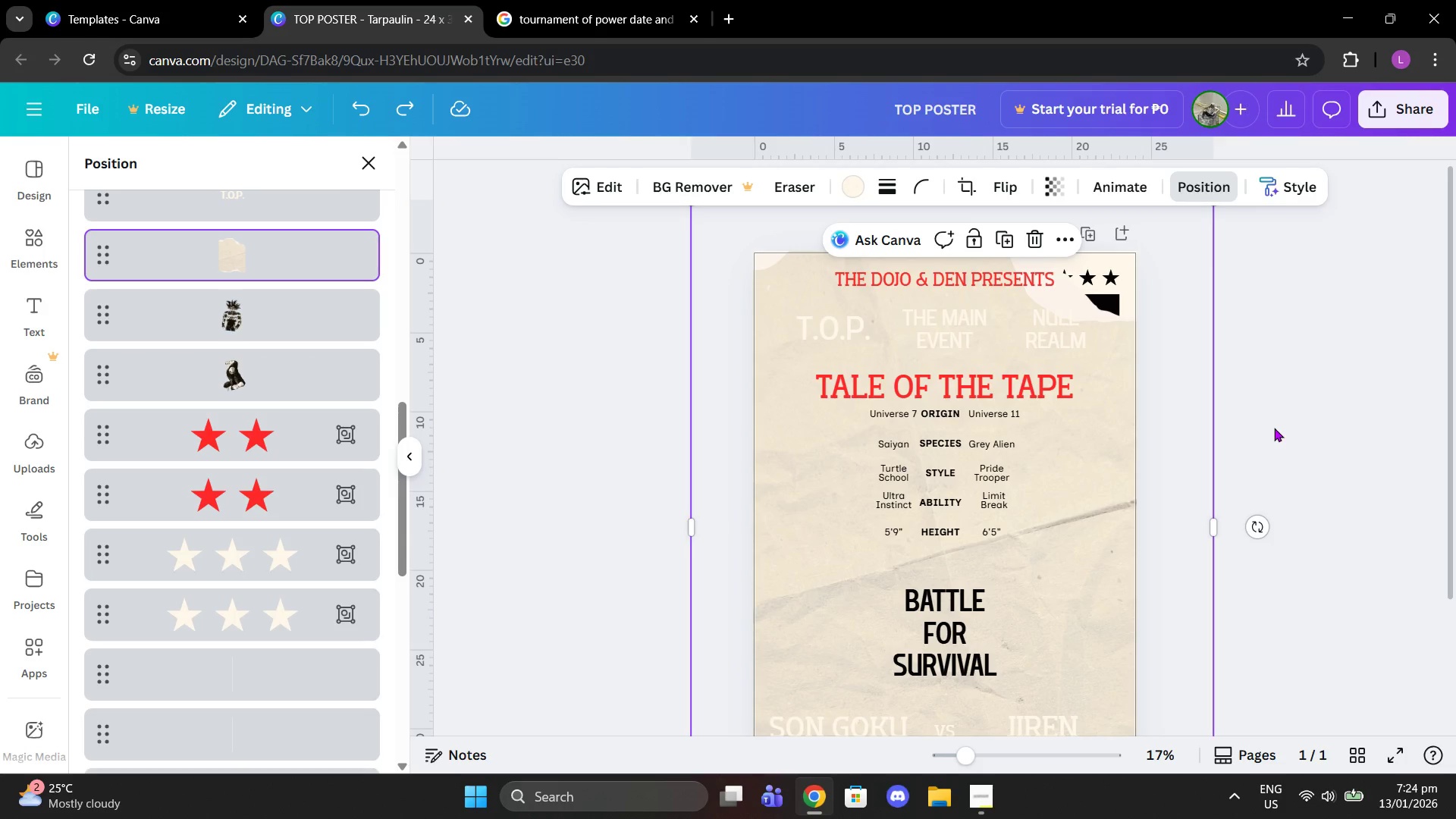 
key(Control+Z)
 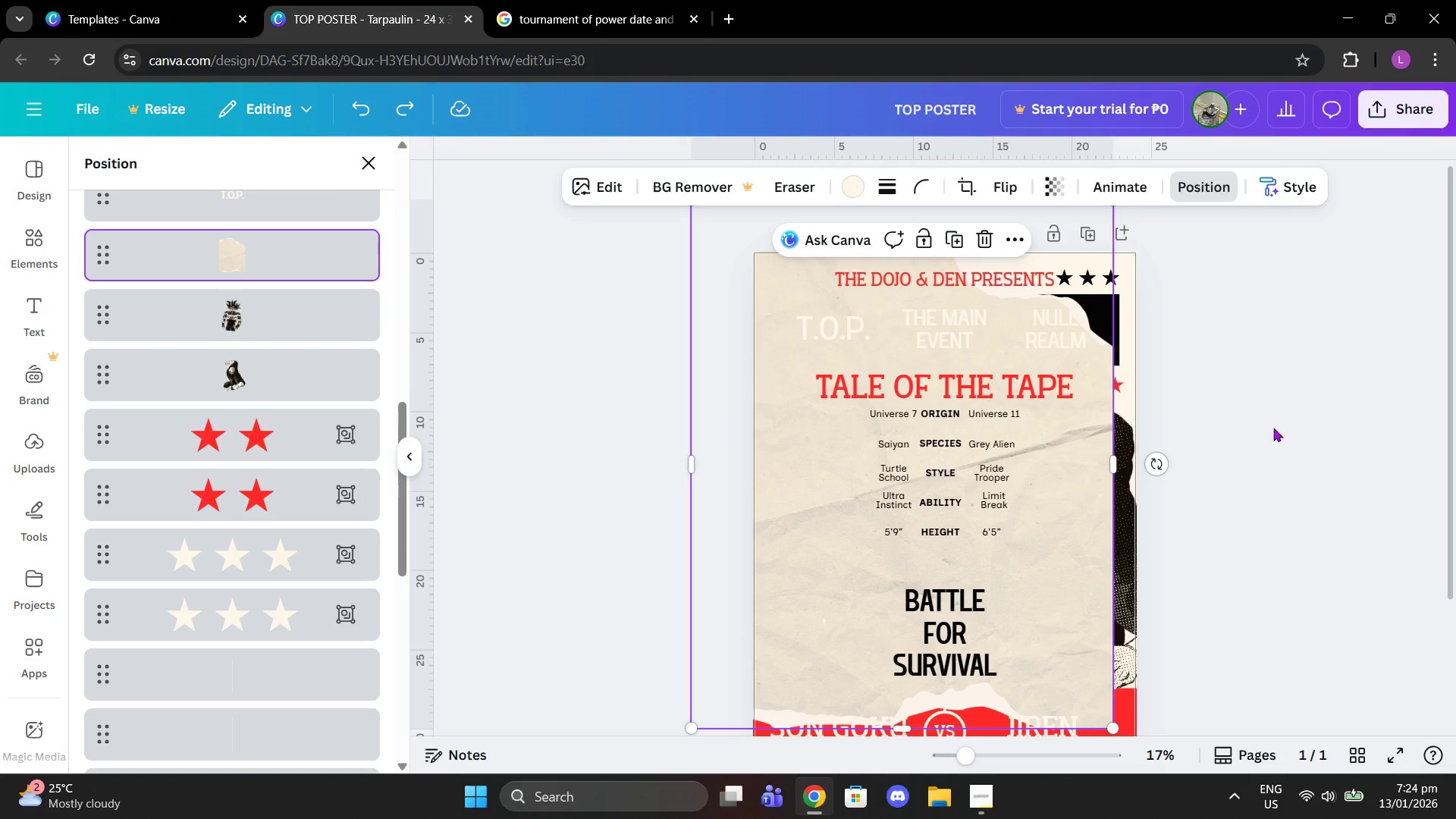 
key(Control+Z)
 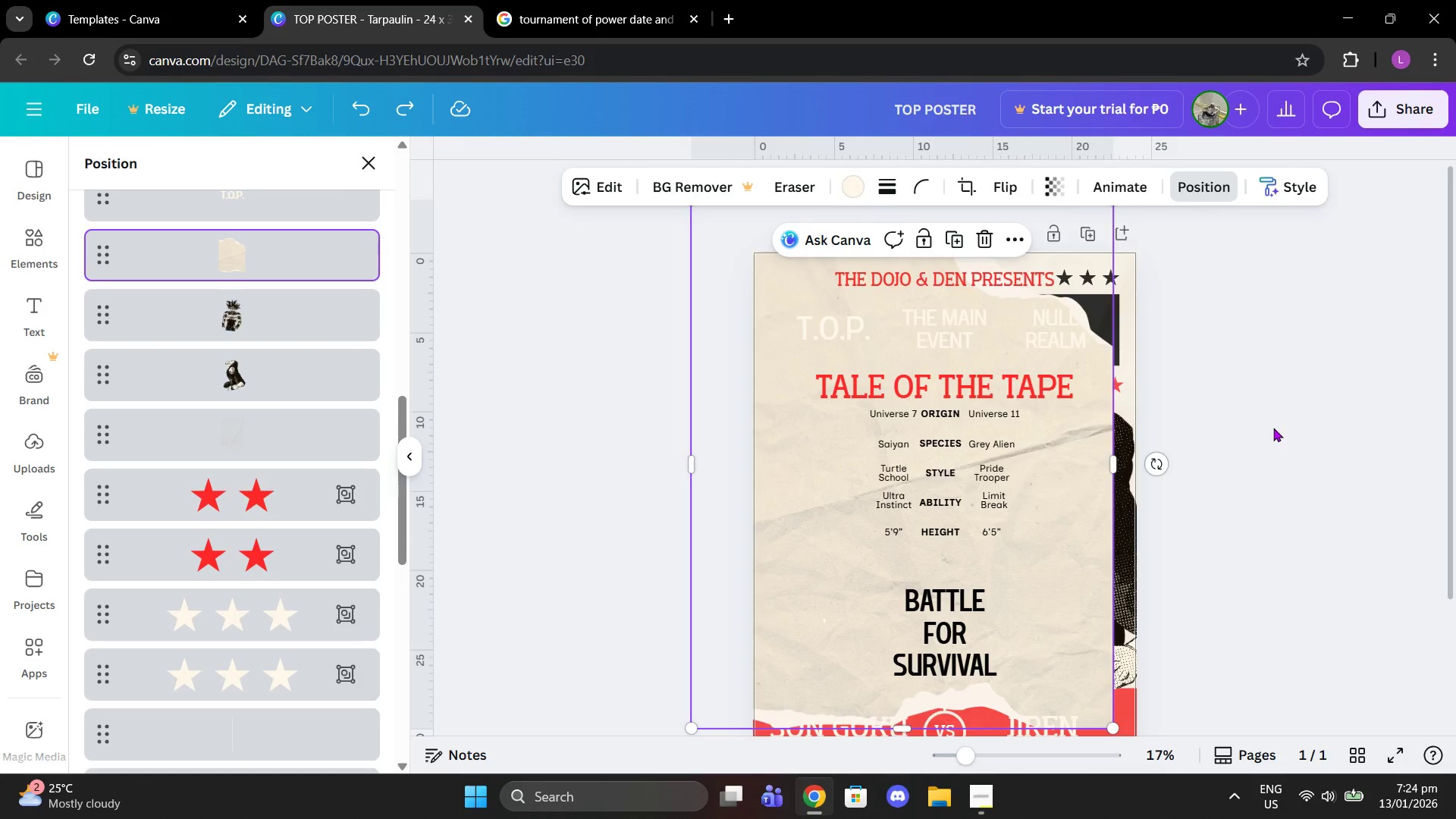 
key(Control+Z)
 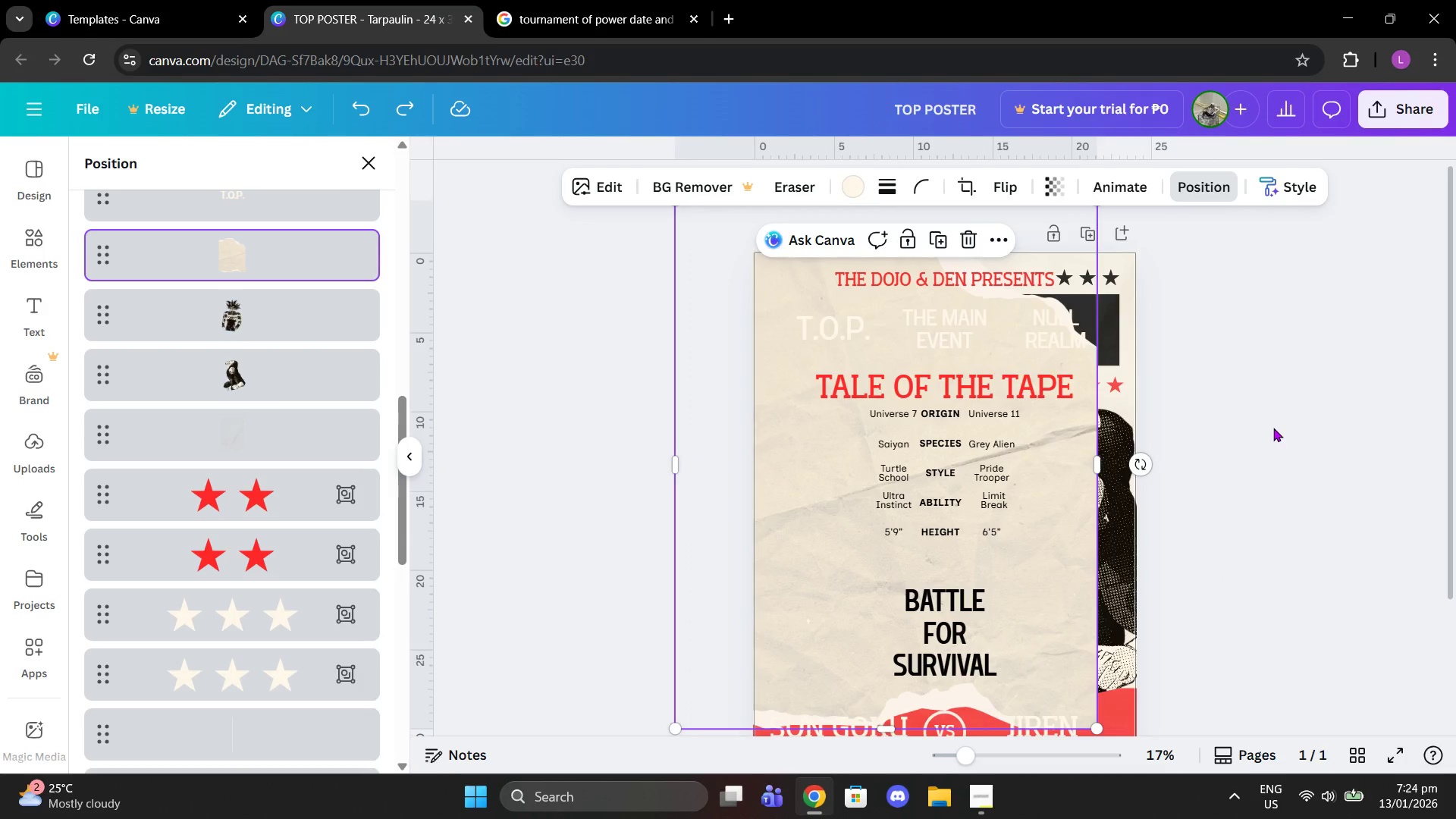 
key(Control+Z)
 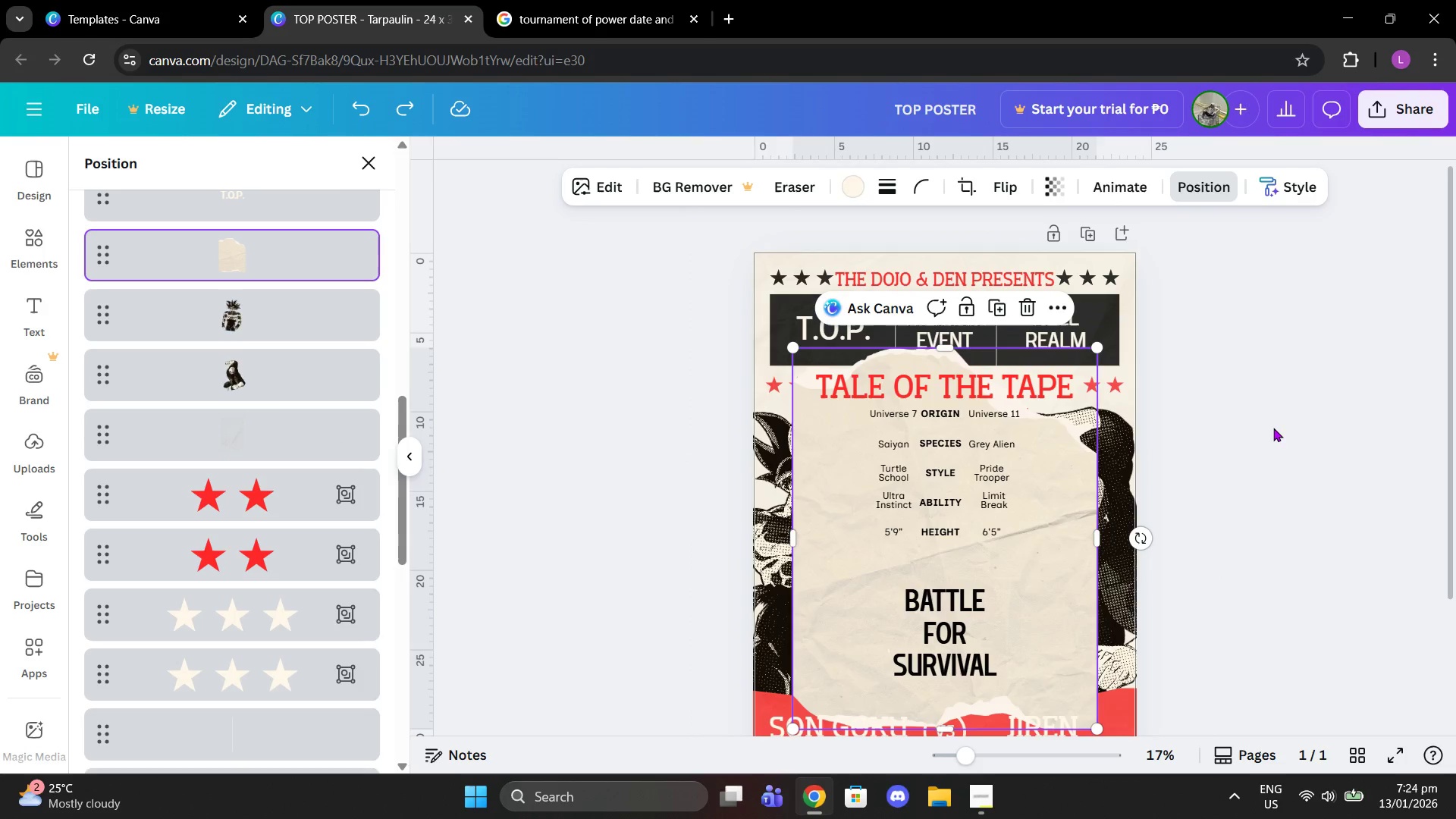 
key(Control+Z)
 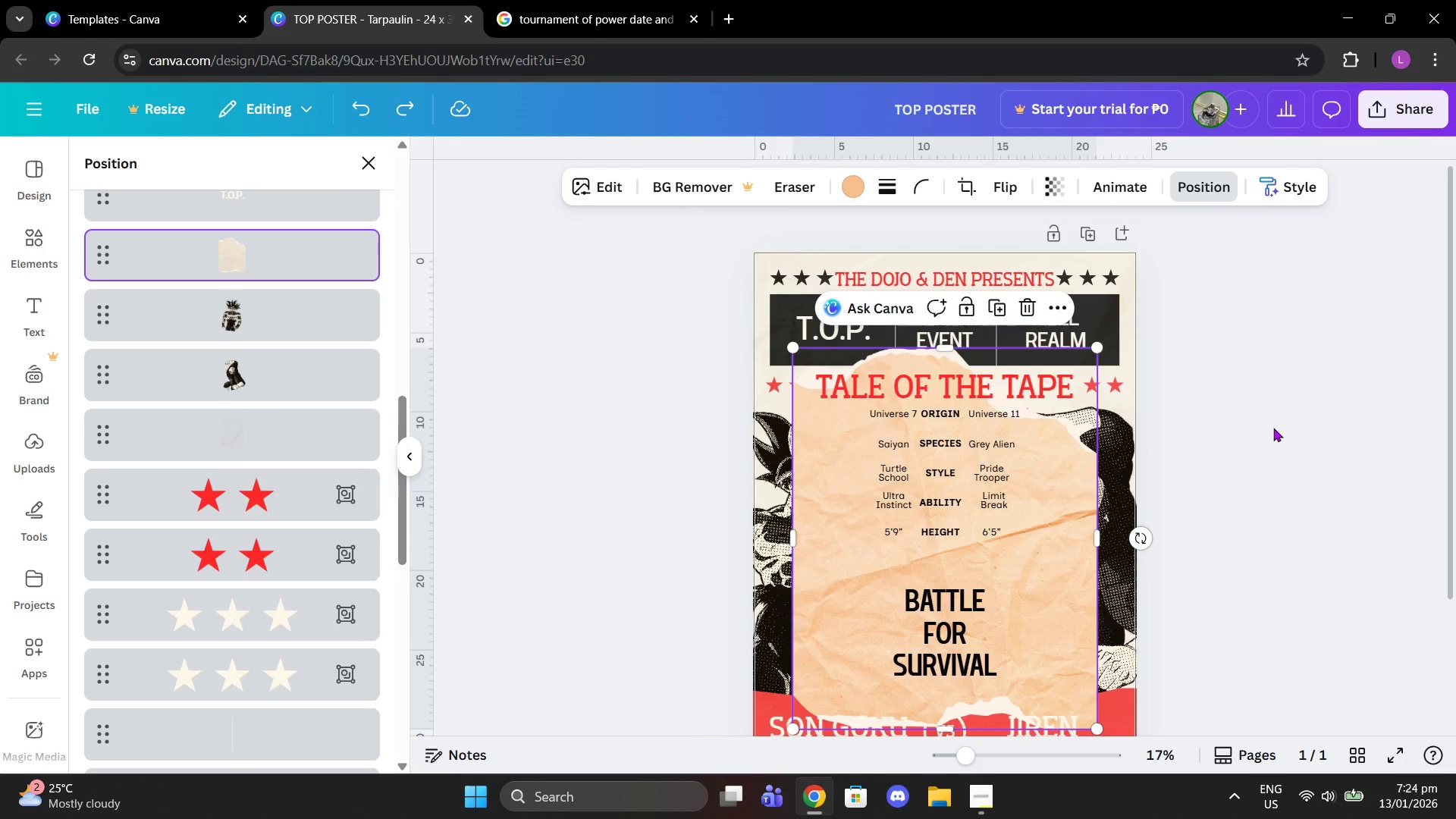 
key(Control+Z)
 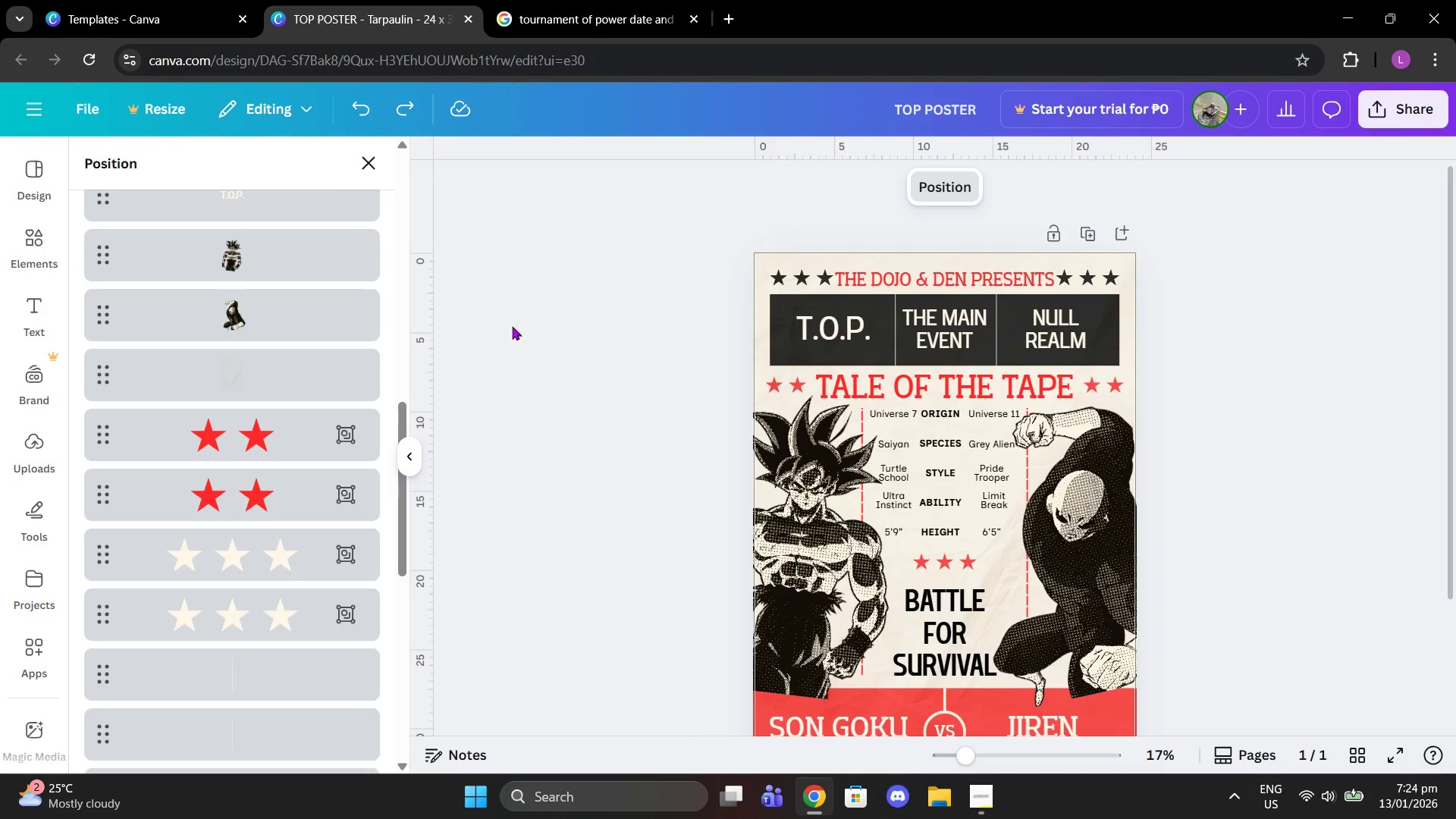 
left_click([270, 399])
 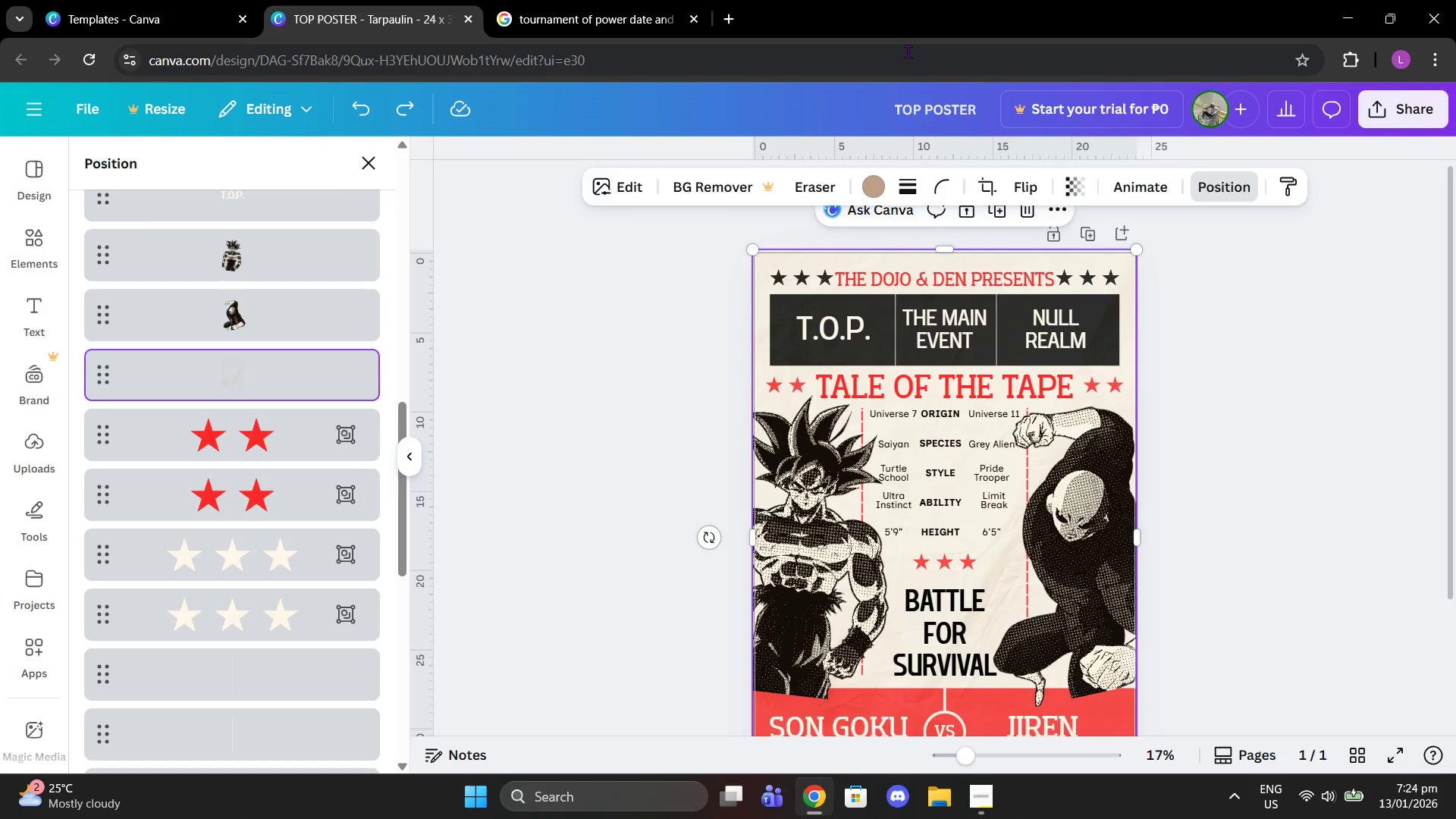 
scroll: coordinate [1021, 293], scroll_direction: down, amount: 2.0
 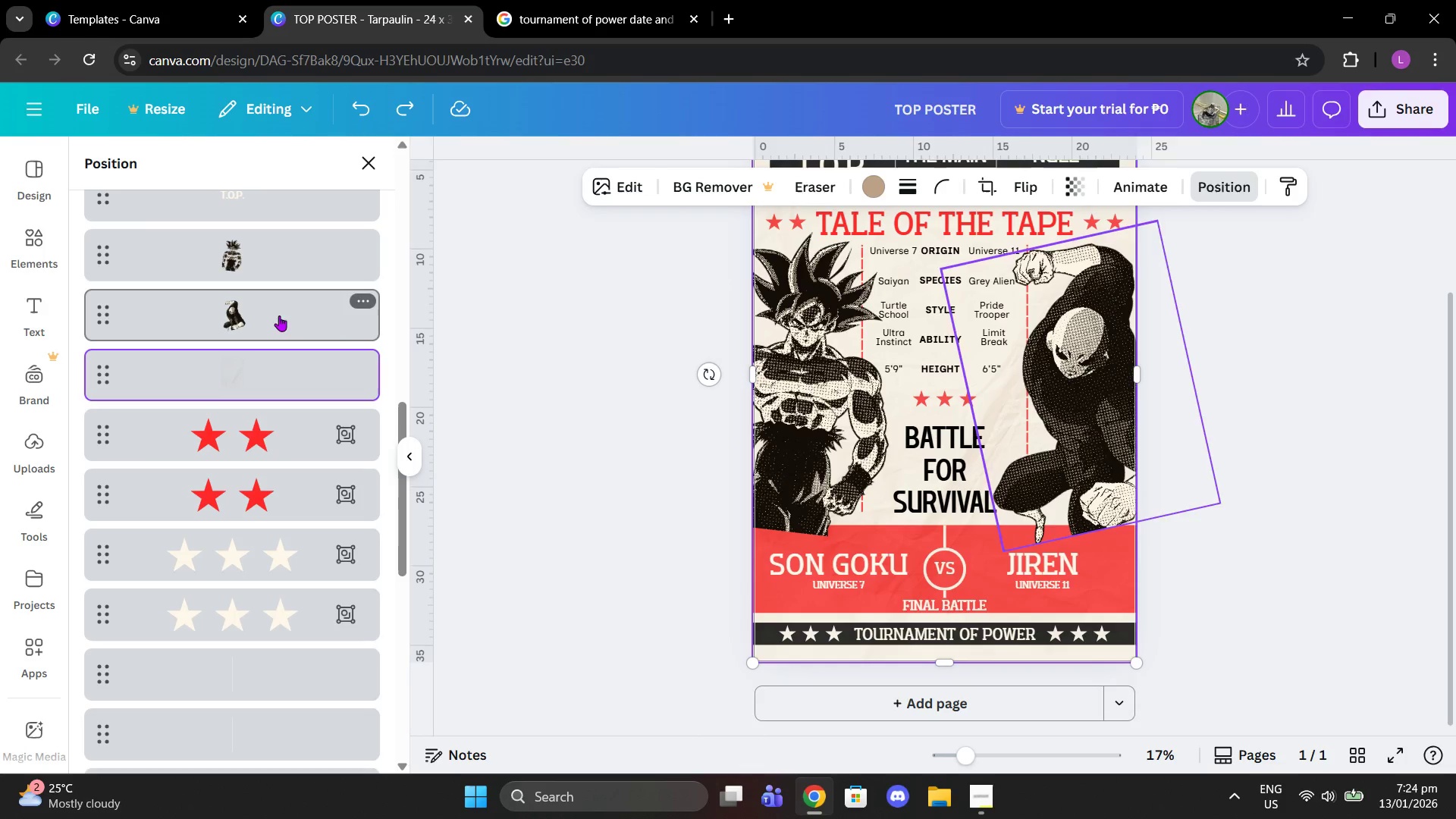 
left_click([821, 407])
 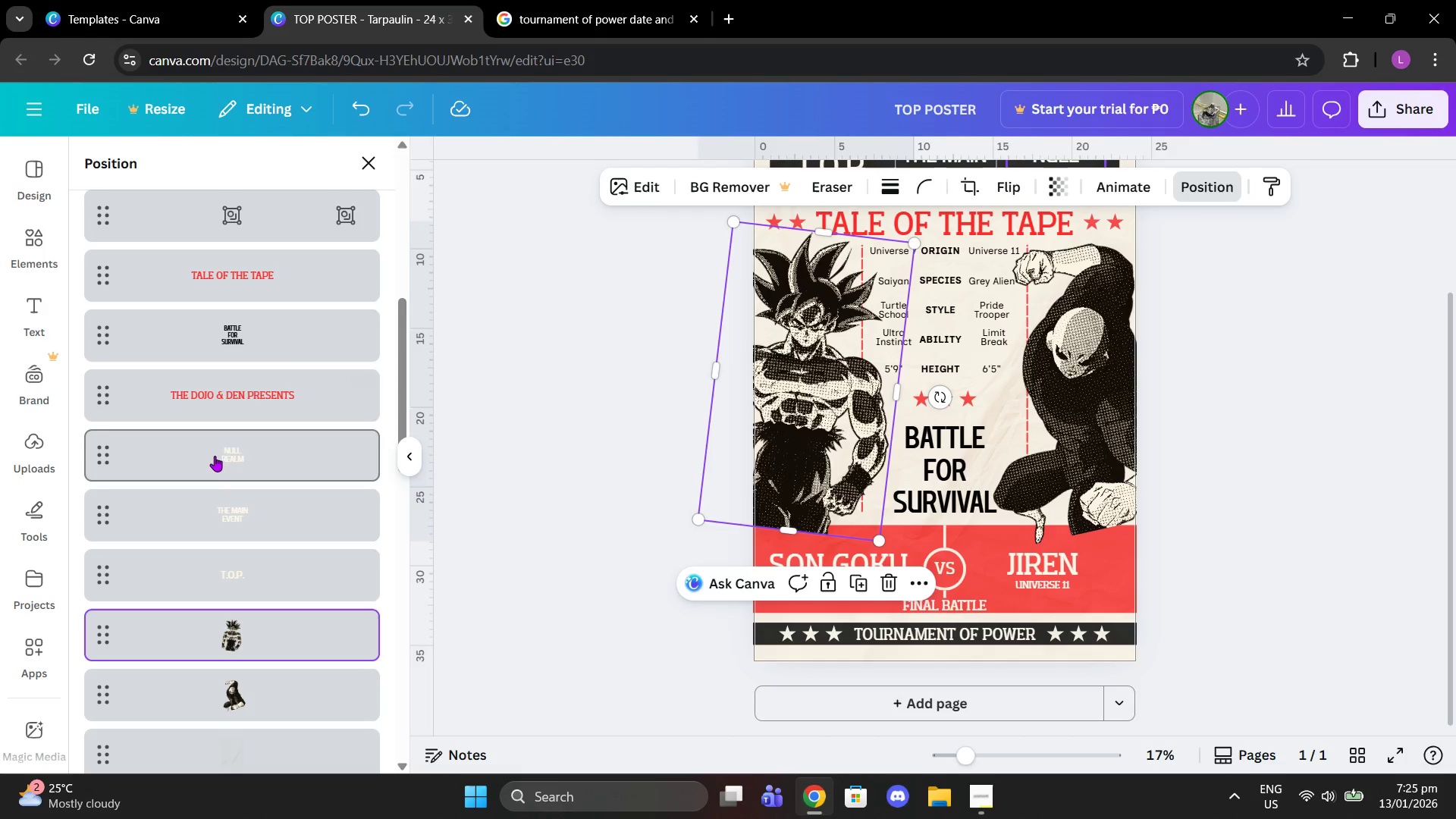 
wait(5.19)
 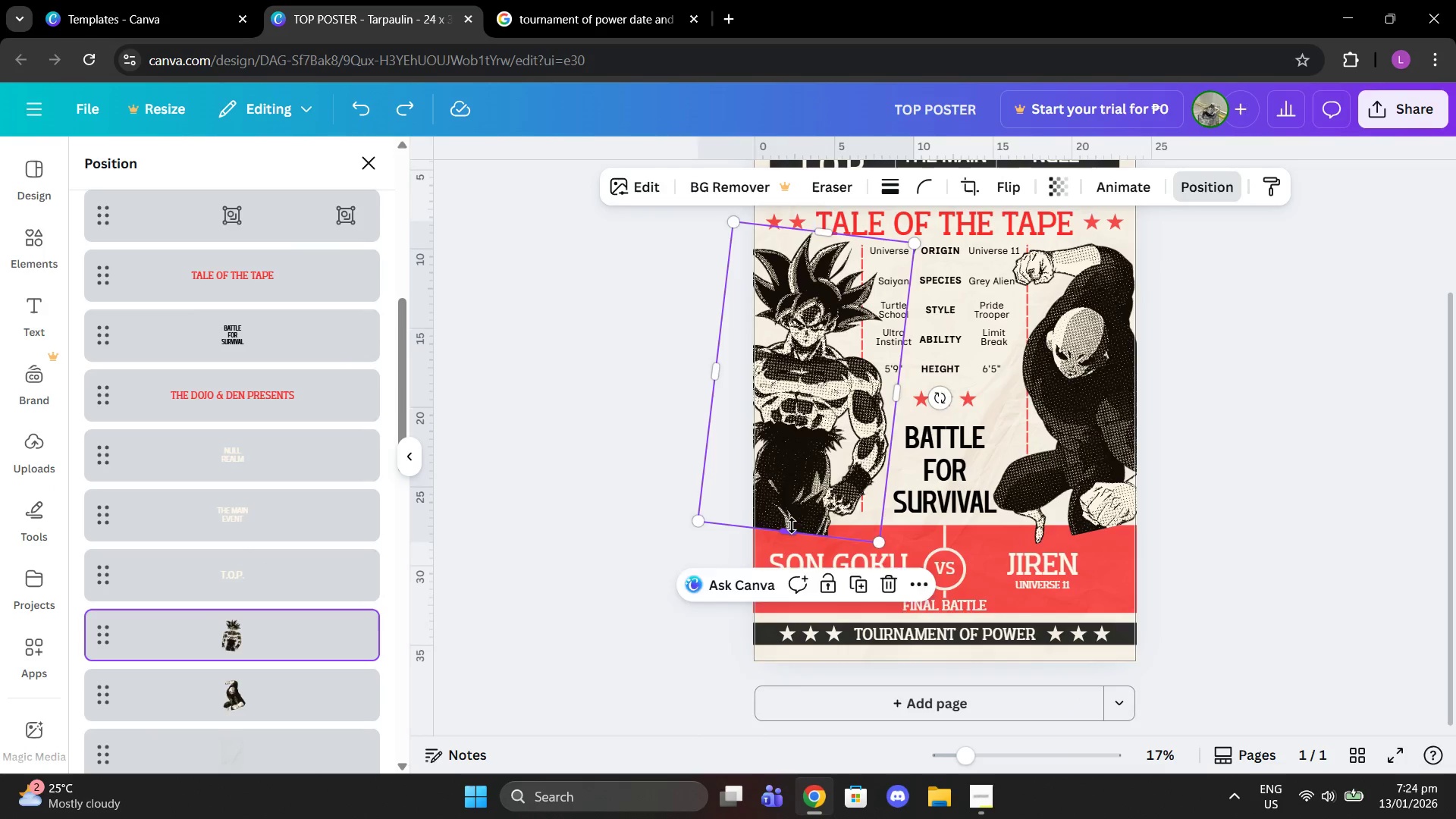 
scroll: coordinate [271, 401], scroll_direction: down, amount: 11.0
 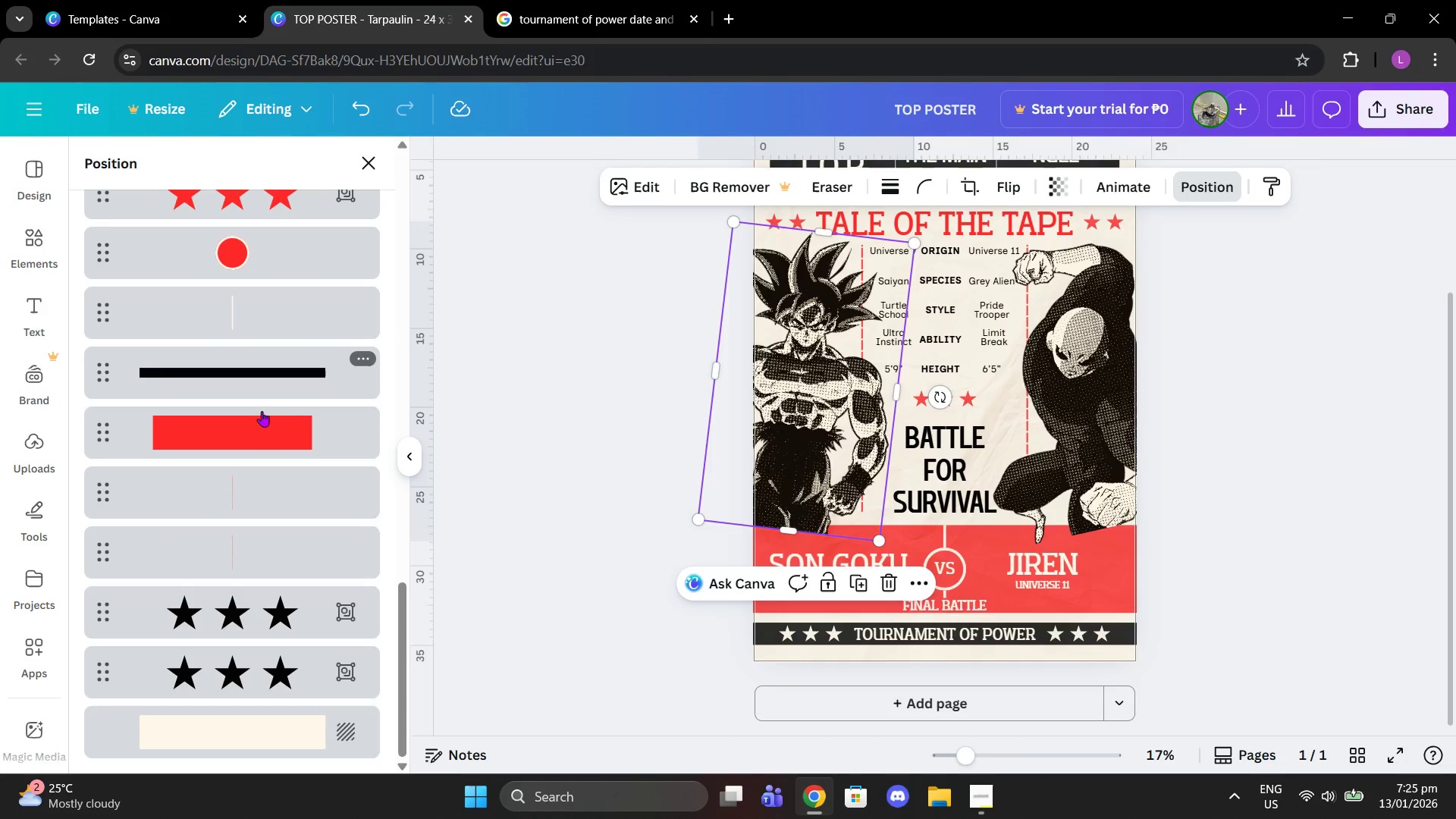 
left_click_drag(start_coordinate=[256, 422], to_coordinate=[240, 232])
 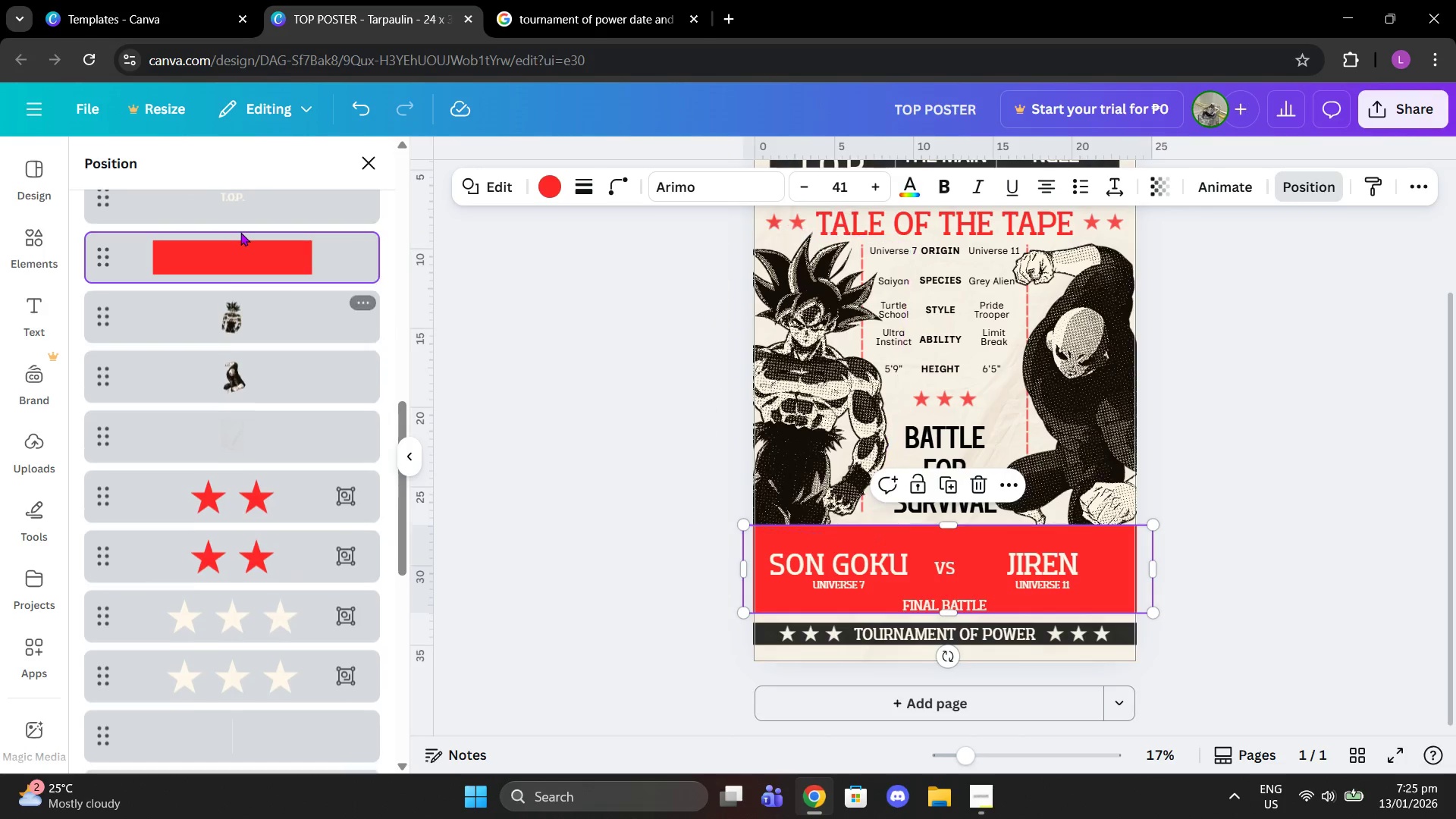 
scroll: coordinate [244, 389], scroll_direction: up, amount: 7.0
 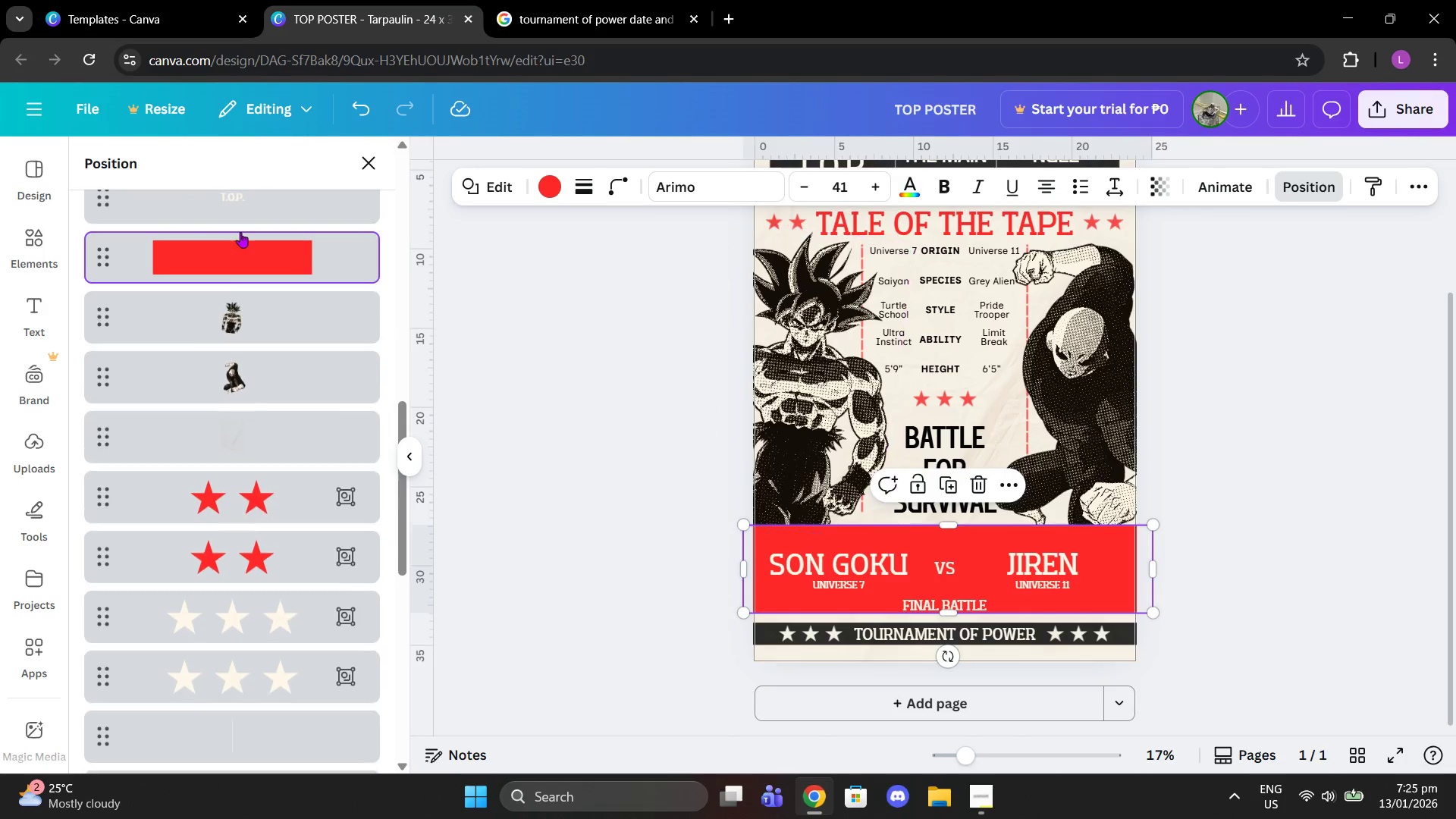 
left_click([1278, 444])
 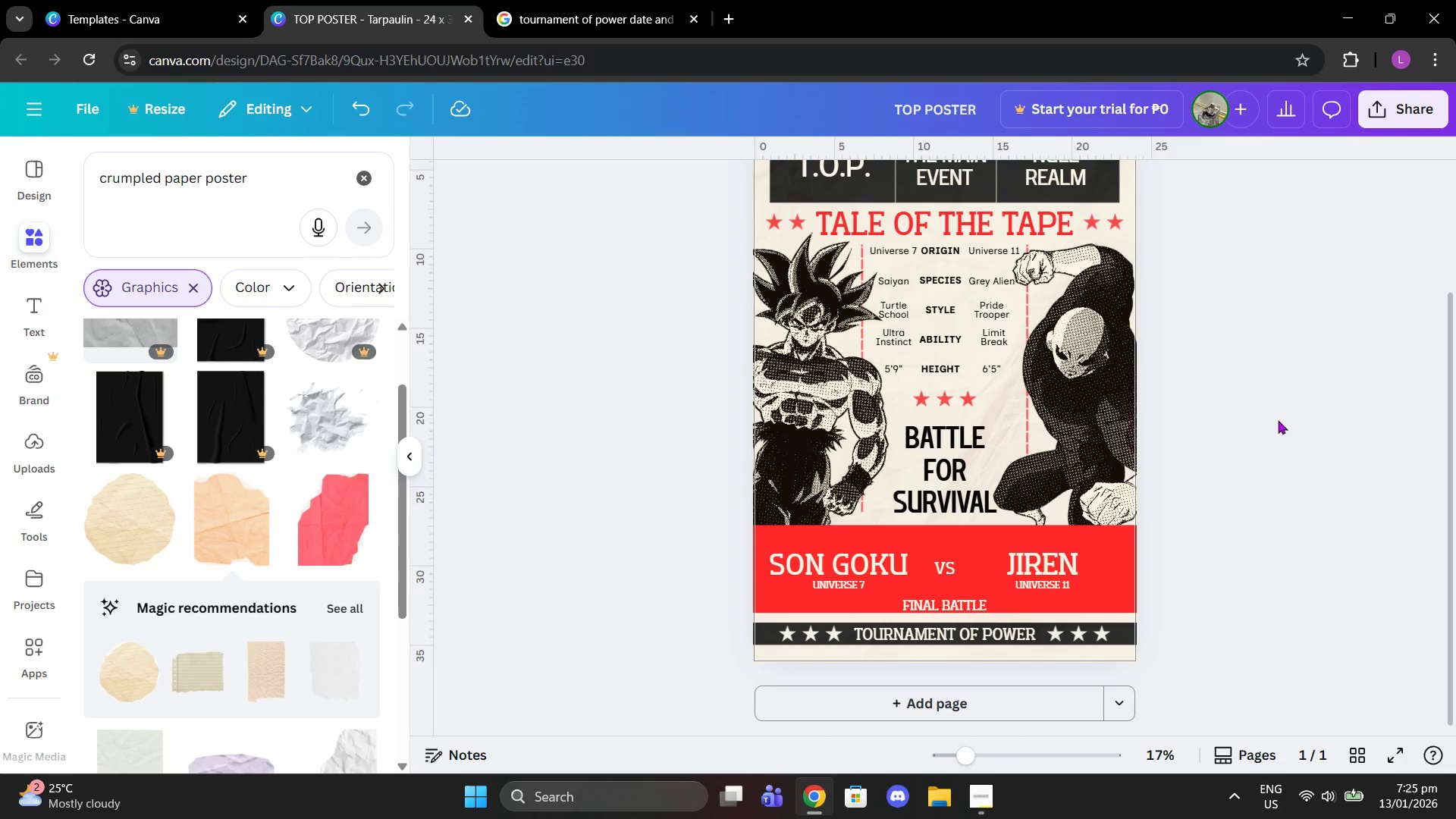 
scroll: coordinate [996, 394], scroll_direction: up, amount: 1.0
 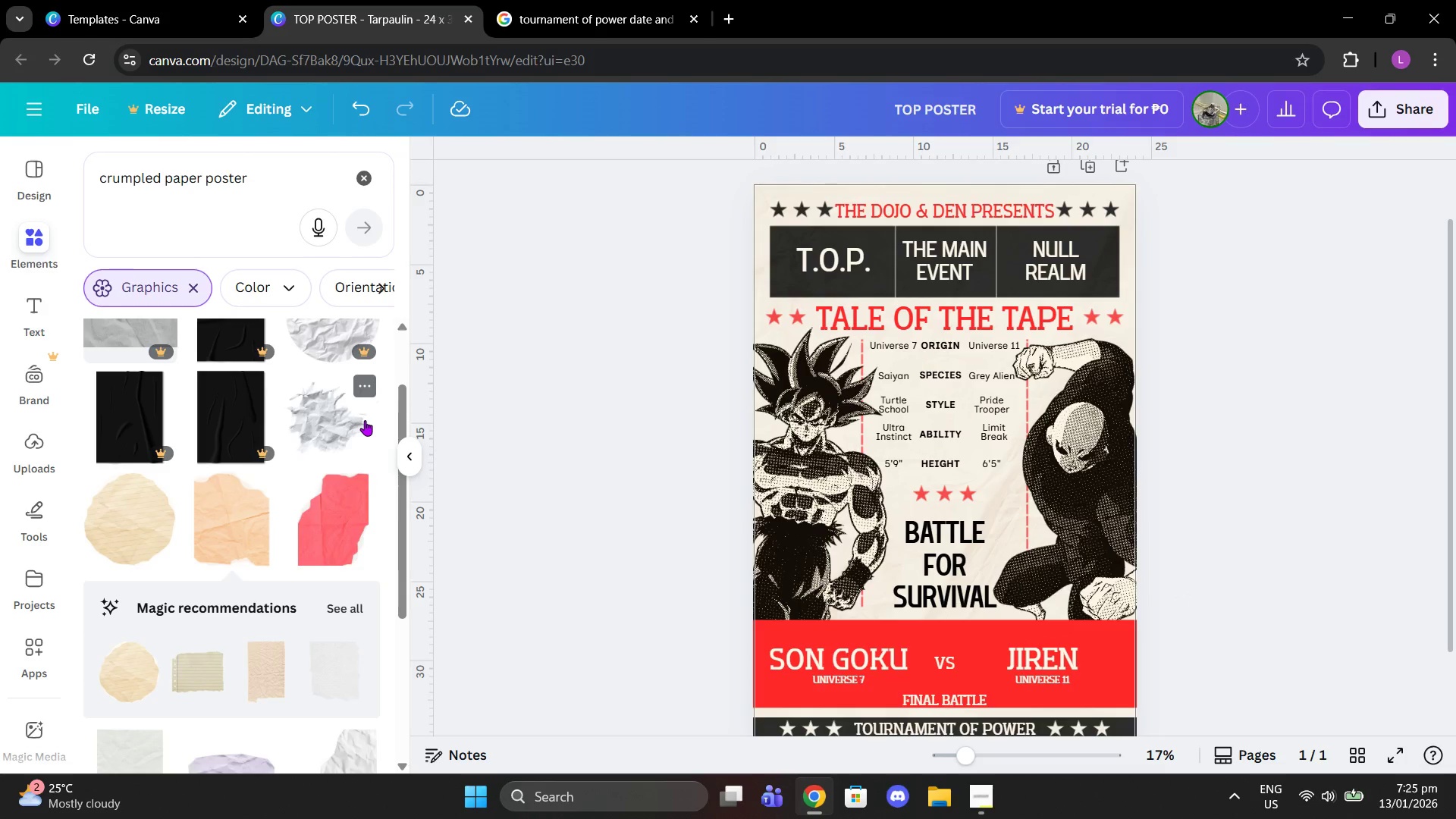 
scroll: coordinate [365, 420], scroll_direction: down, amount: 1.0
 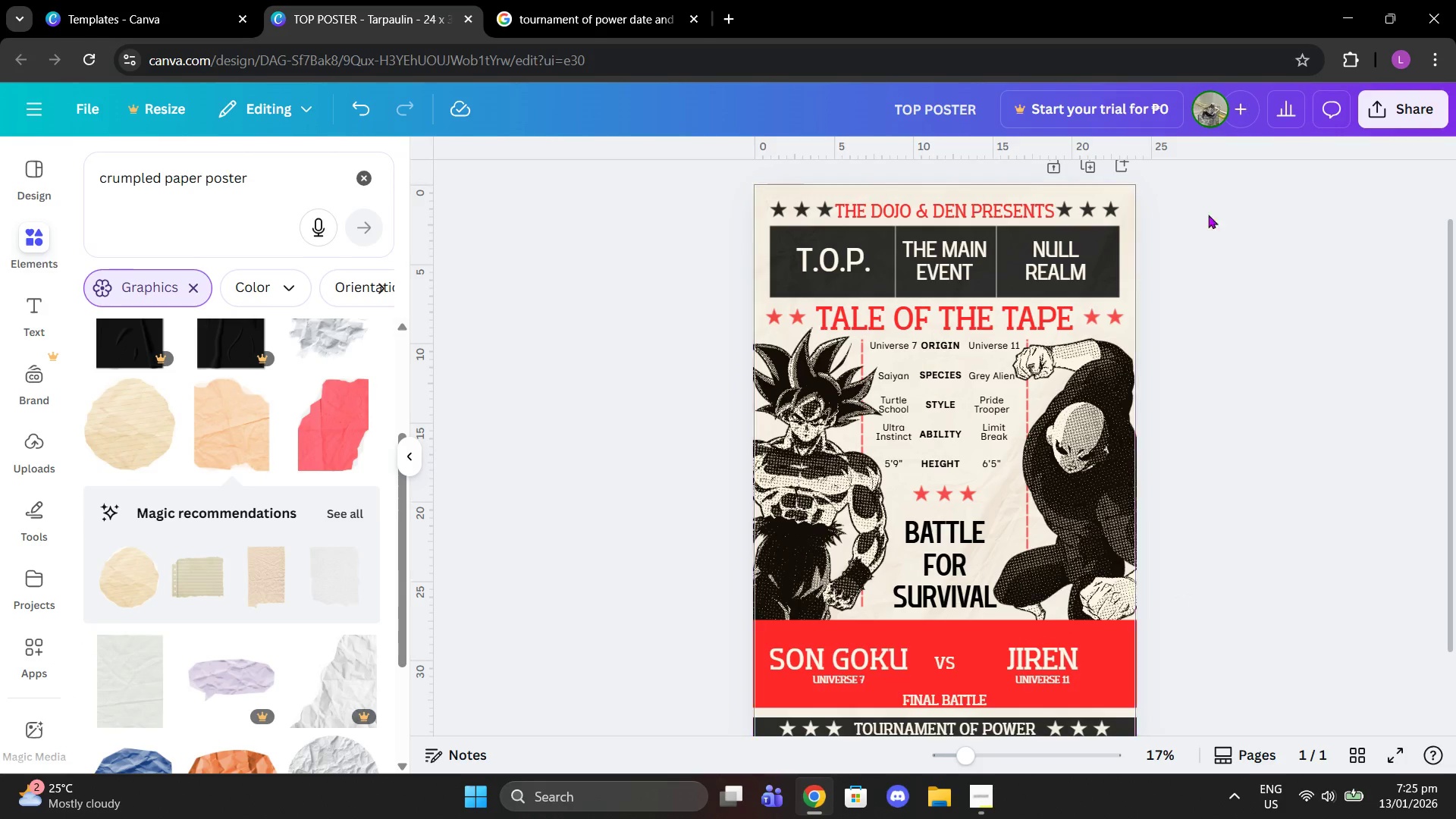 
scroll: coordinate [1199, 260], scroll_direction: up, amount: 3.0
 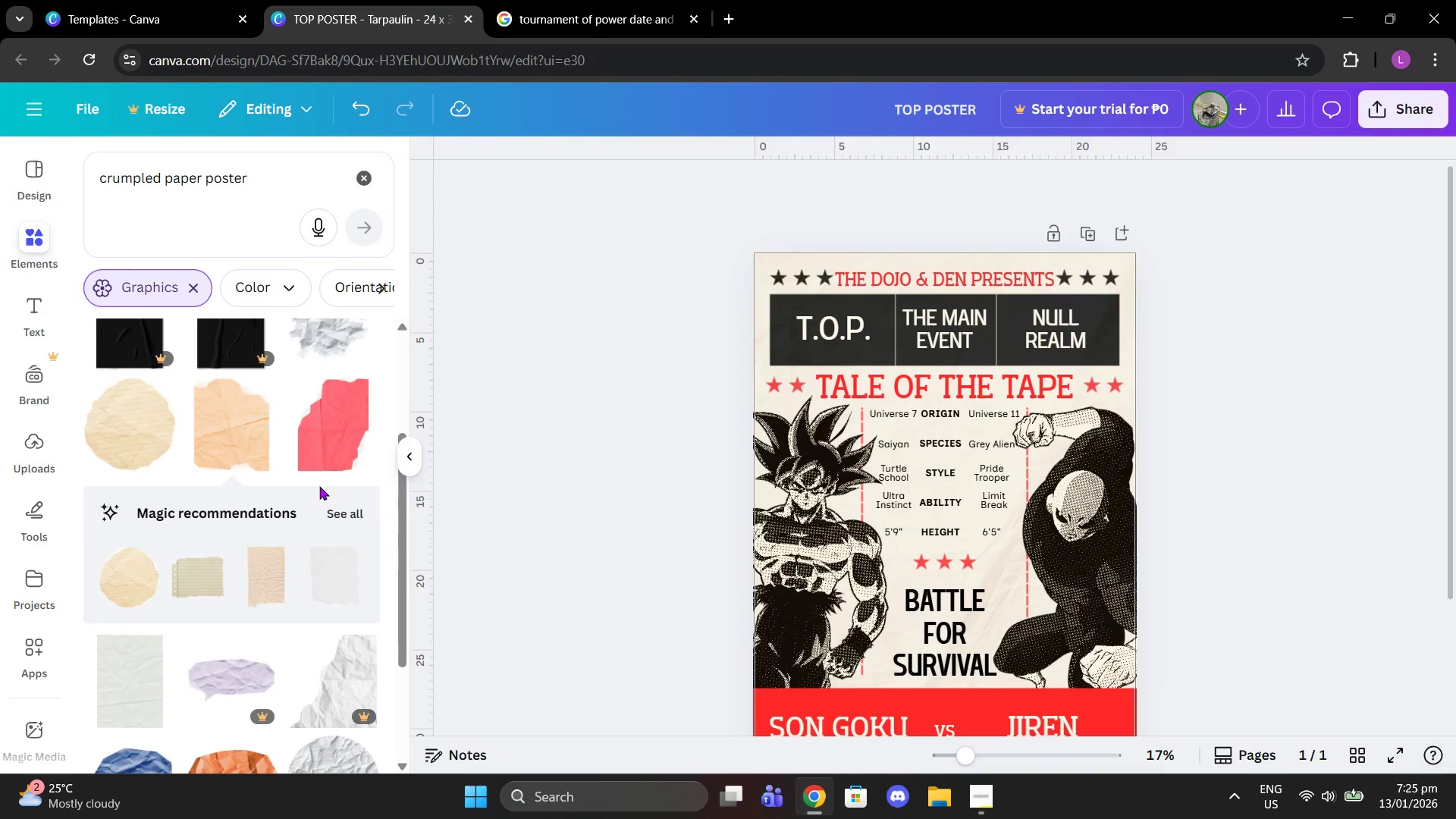 
left_click([405, 453])
 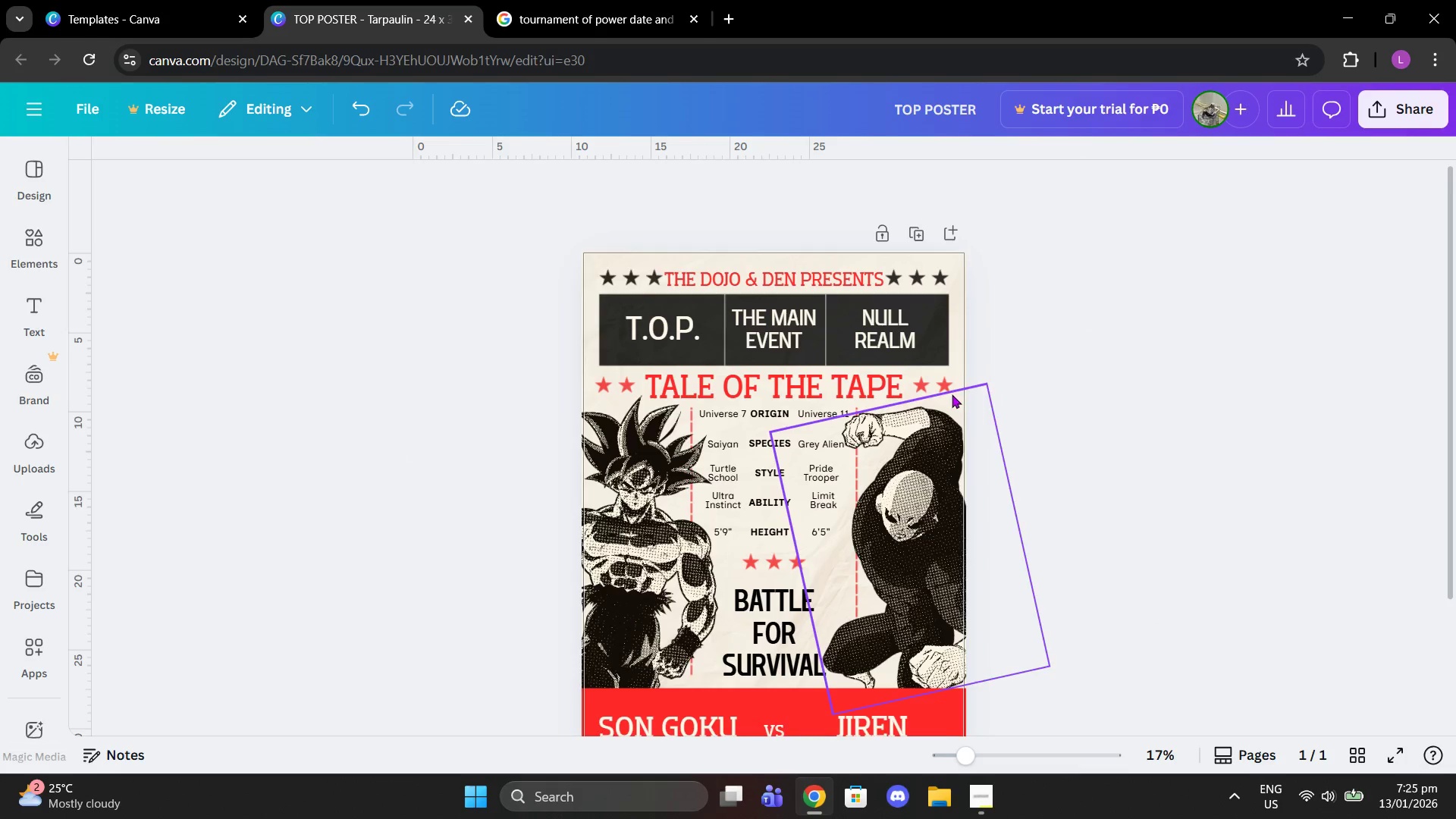 
left_click([956, 318])
 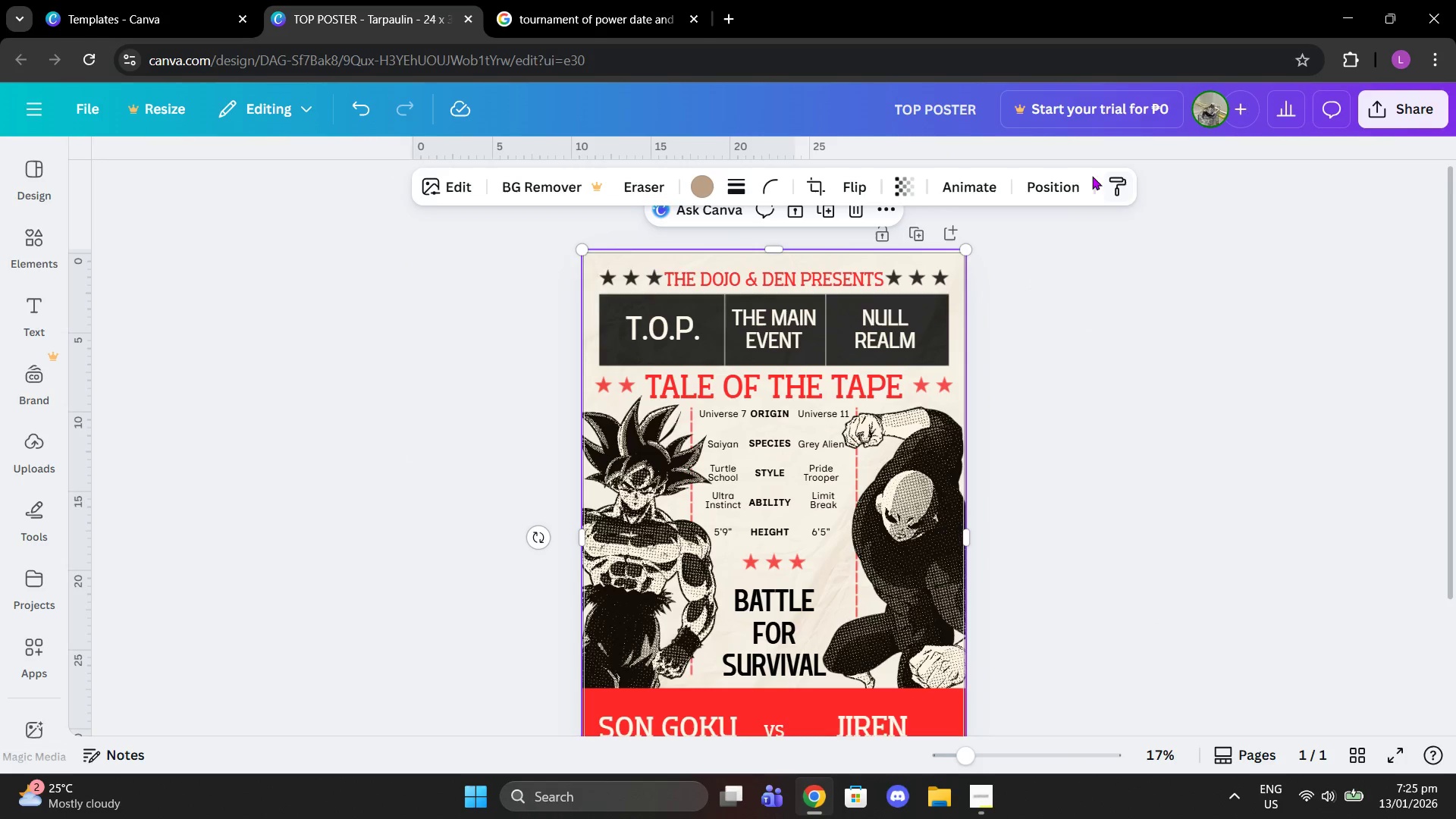 
left_click_drag(start_coordinate=[1072, 184], to_coordinate=[1068, 187])
 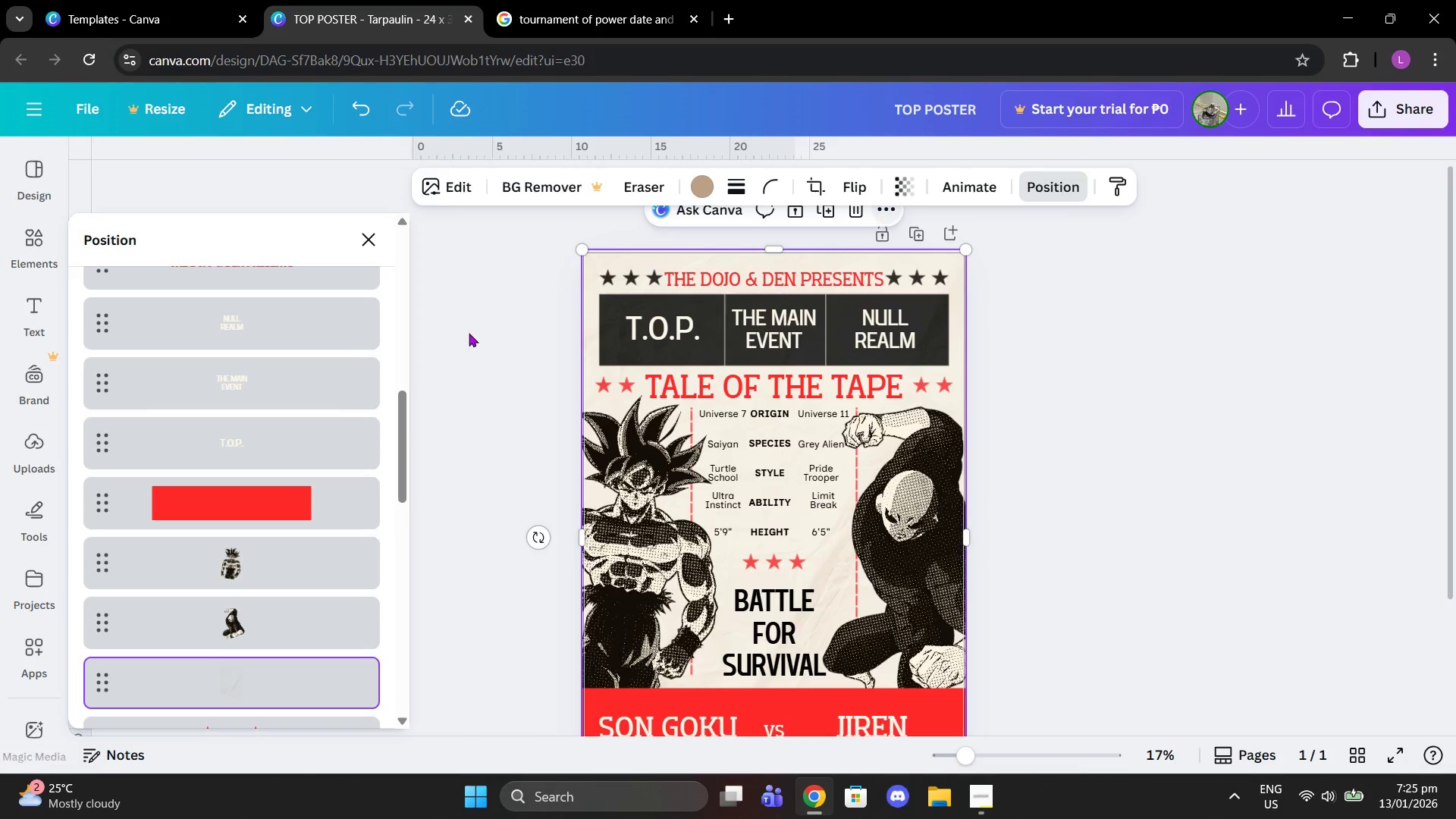 
scroll: coordinate [299, 517], scroll_direction: down, amount: 8.0
 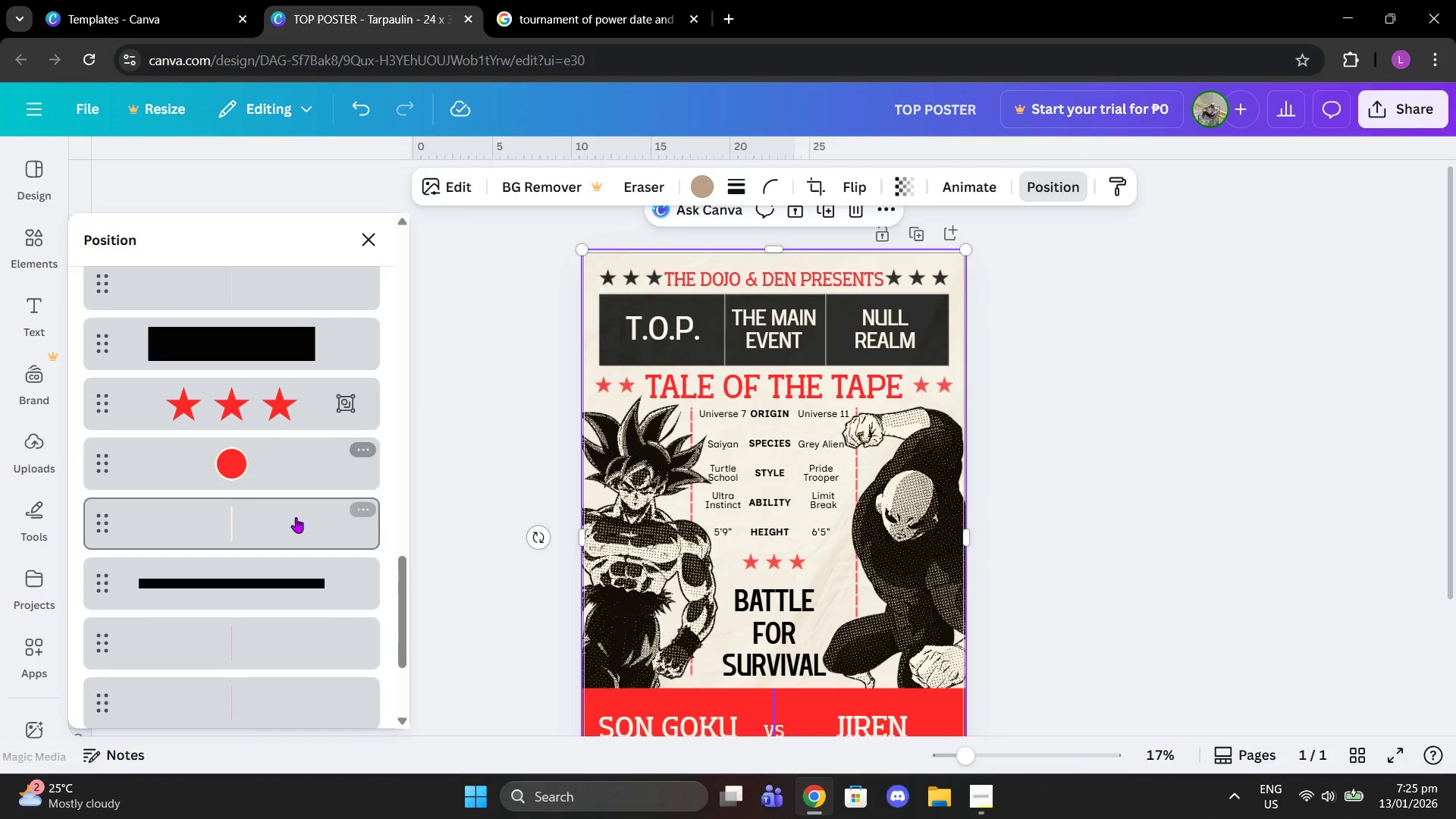 
scroll: coordinate [281, 464], scroll_direction: up, amount: 19.0
 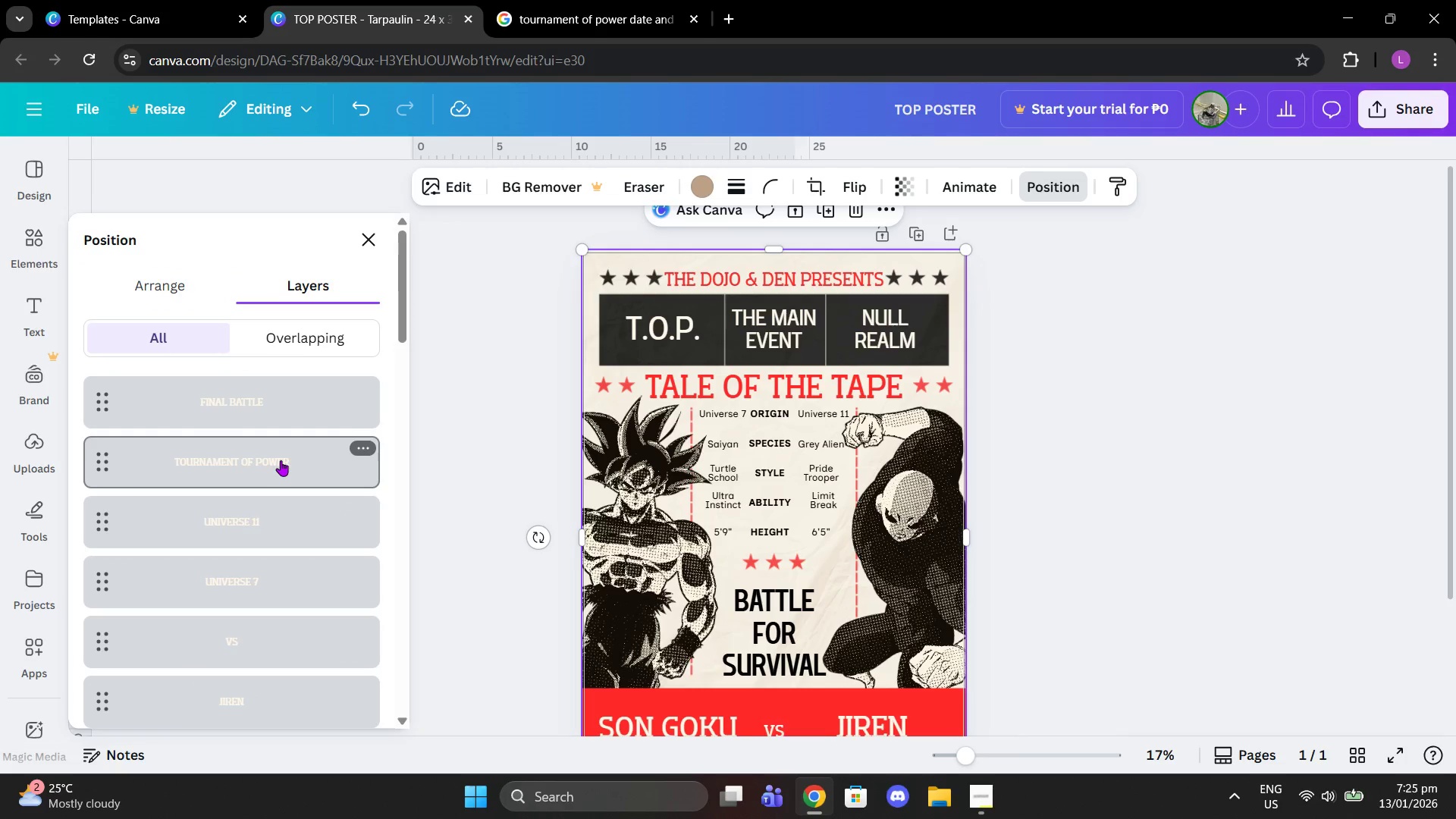 
scroll: coordinate [291, 480], scroll_direction: down, amount: 8.0
 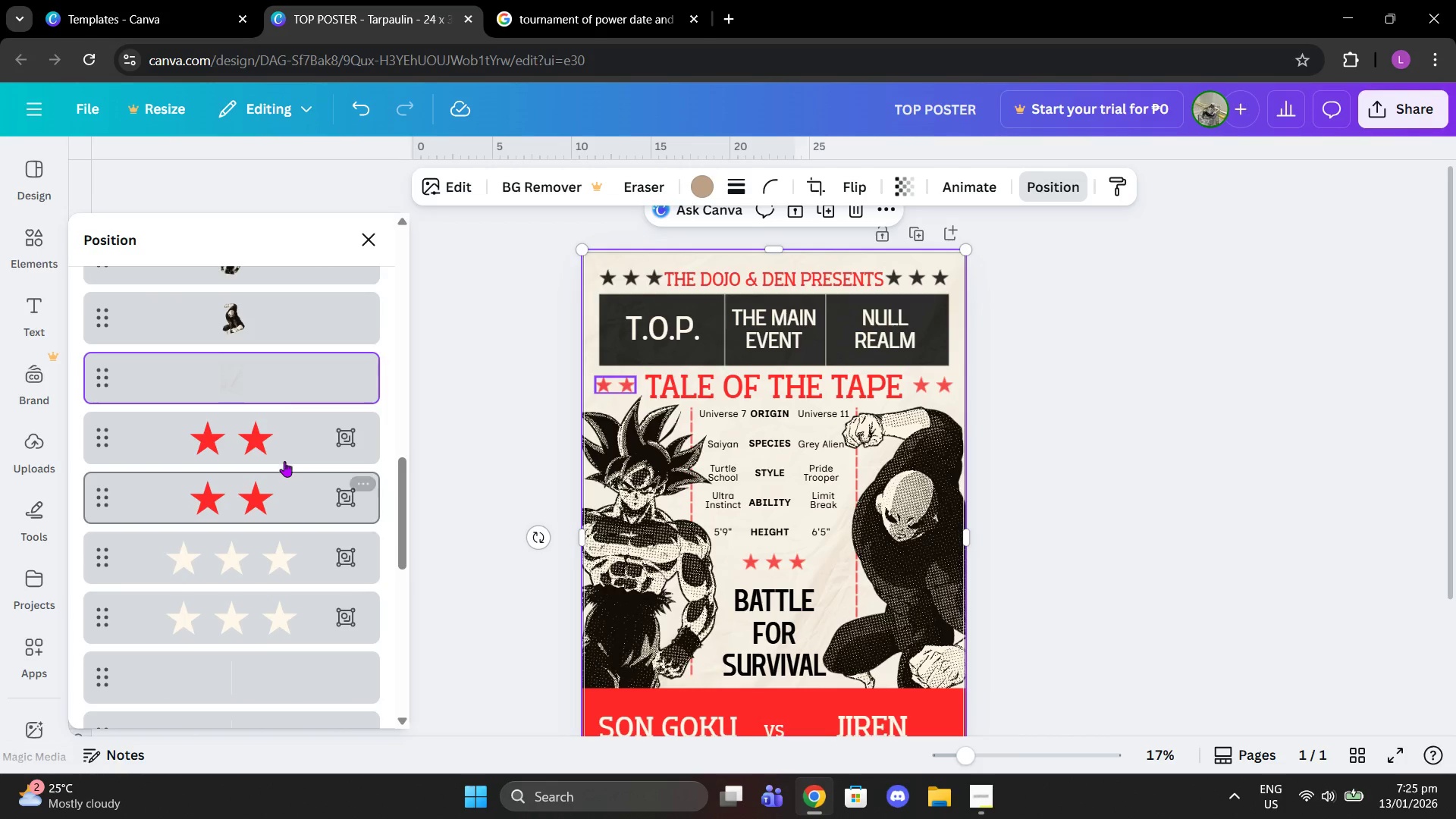 
left_click_drag(start_coordinate=[280, 369], to_coordinate=[308, 660])
 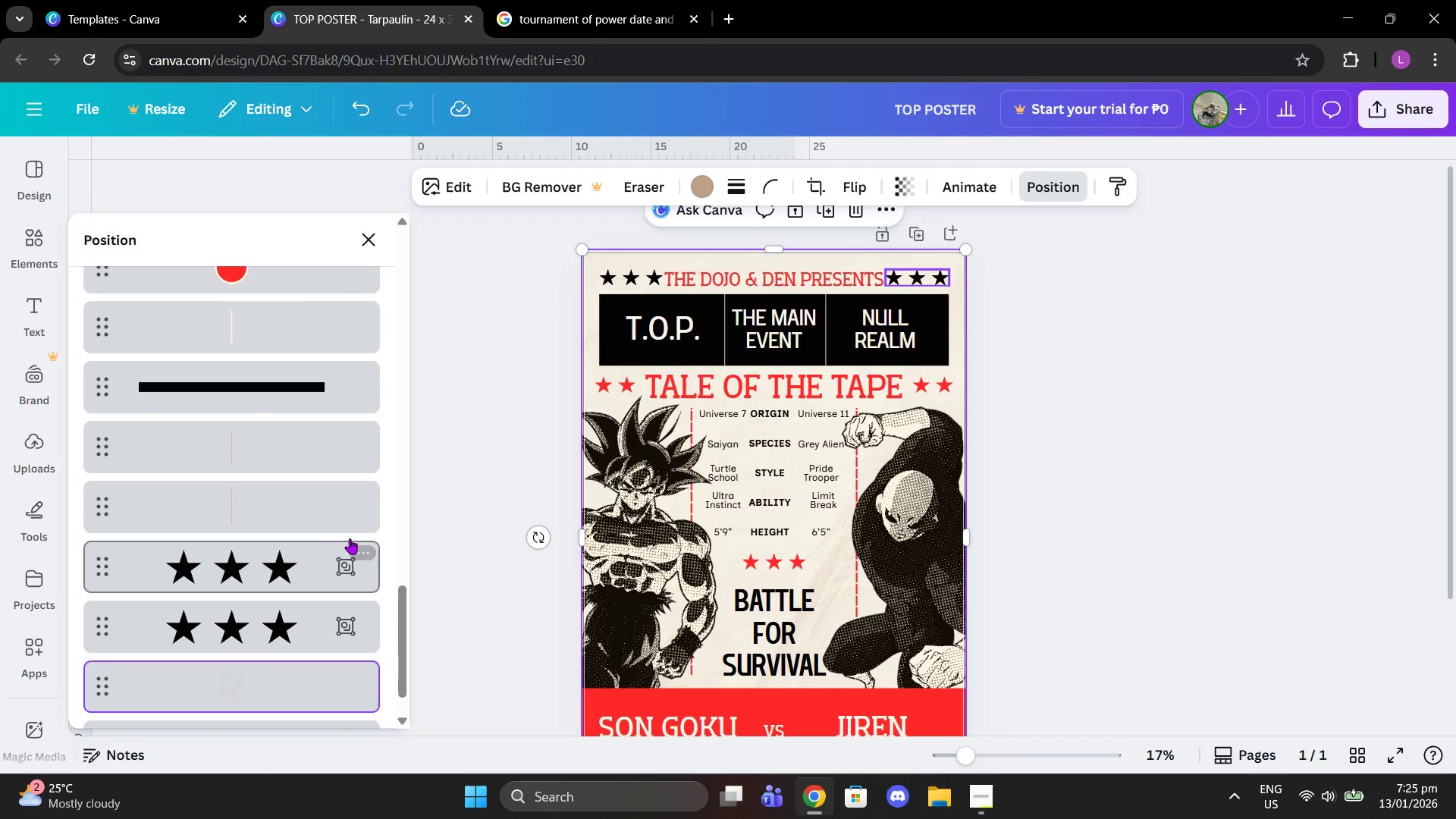 
scroll: coordinate [296, 557], scroll_direction: down, amount: 9.0
 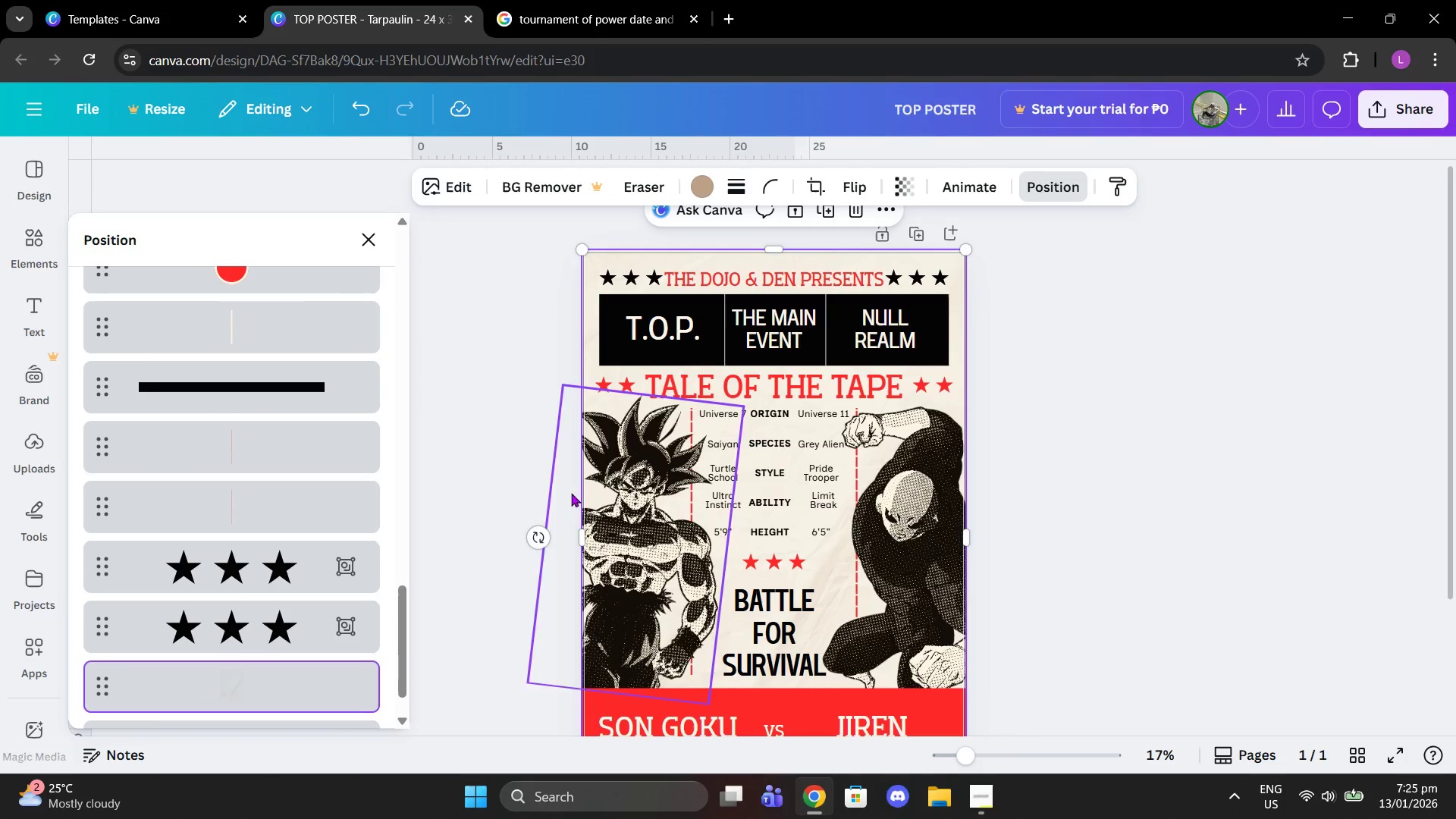 
left_click([895, 196])
 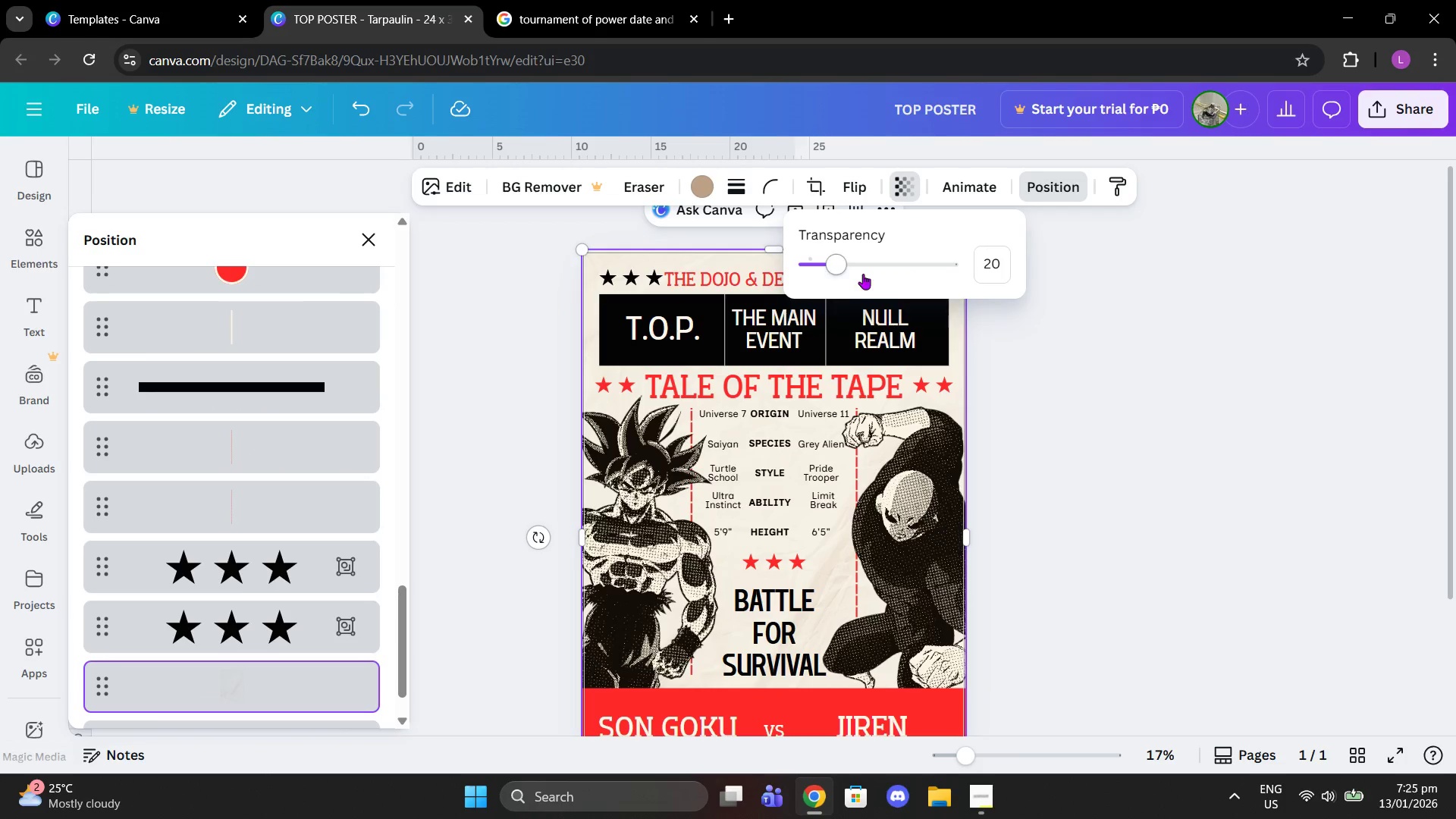 
left_click_drag(start_coordinate=[846, 268], to_coordinate=[850, 279])
 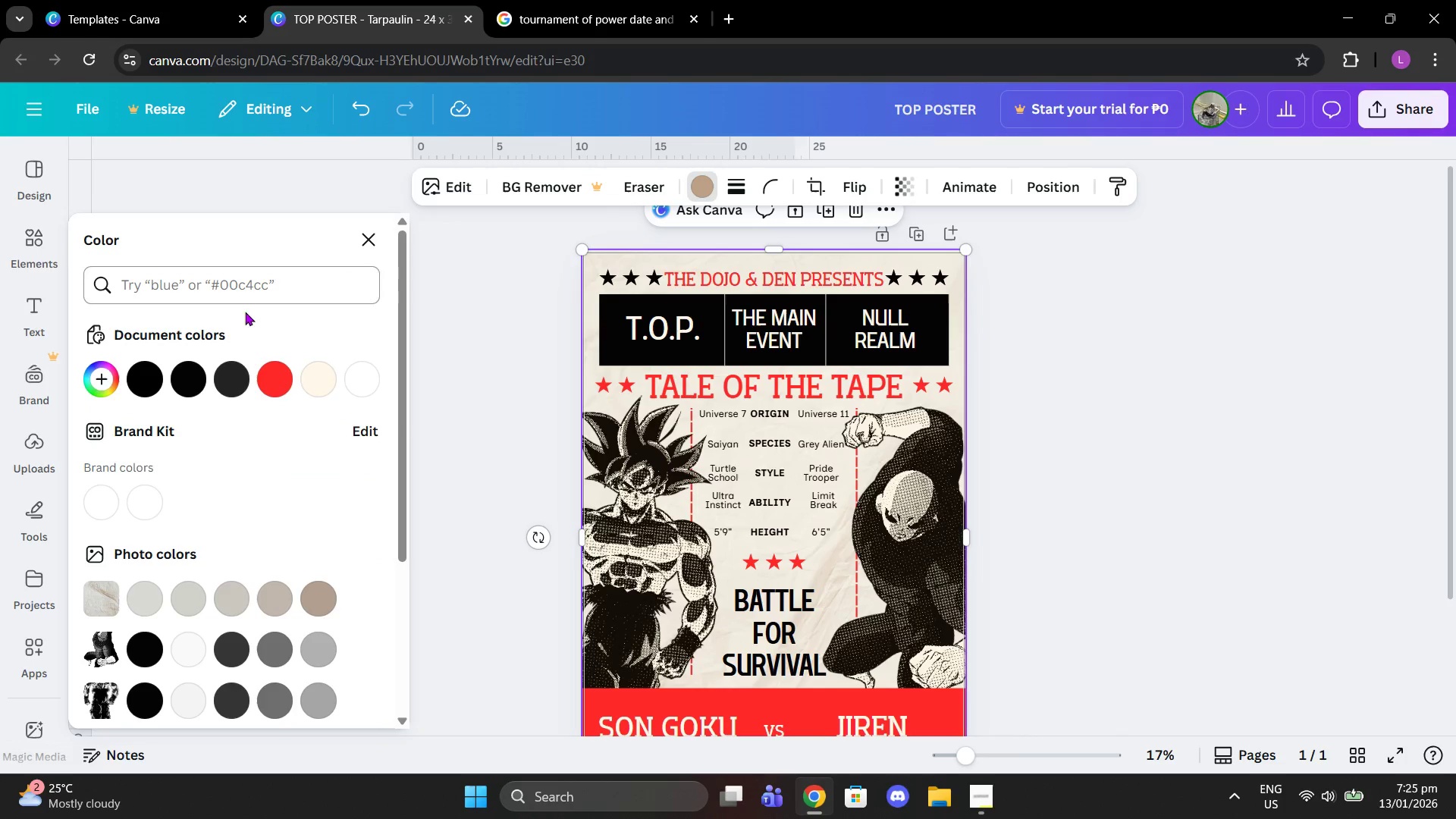 
left_click([318, 388])
 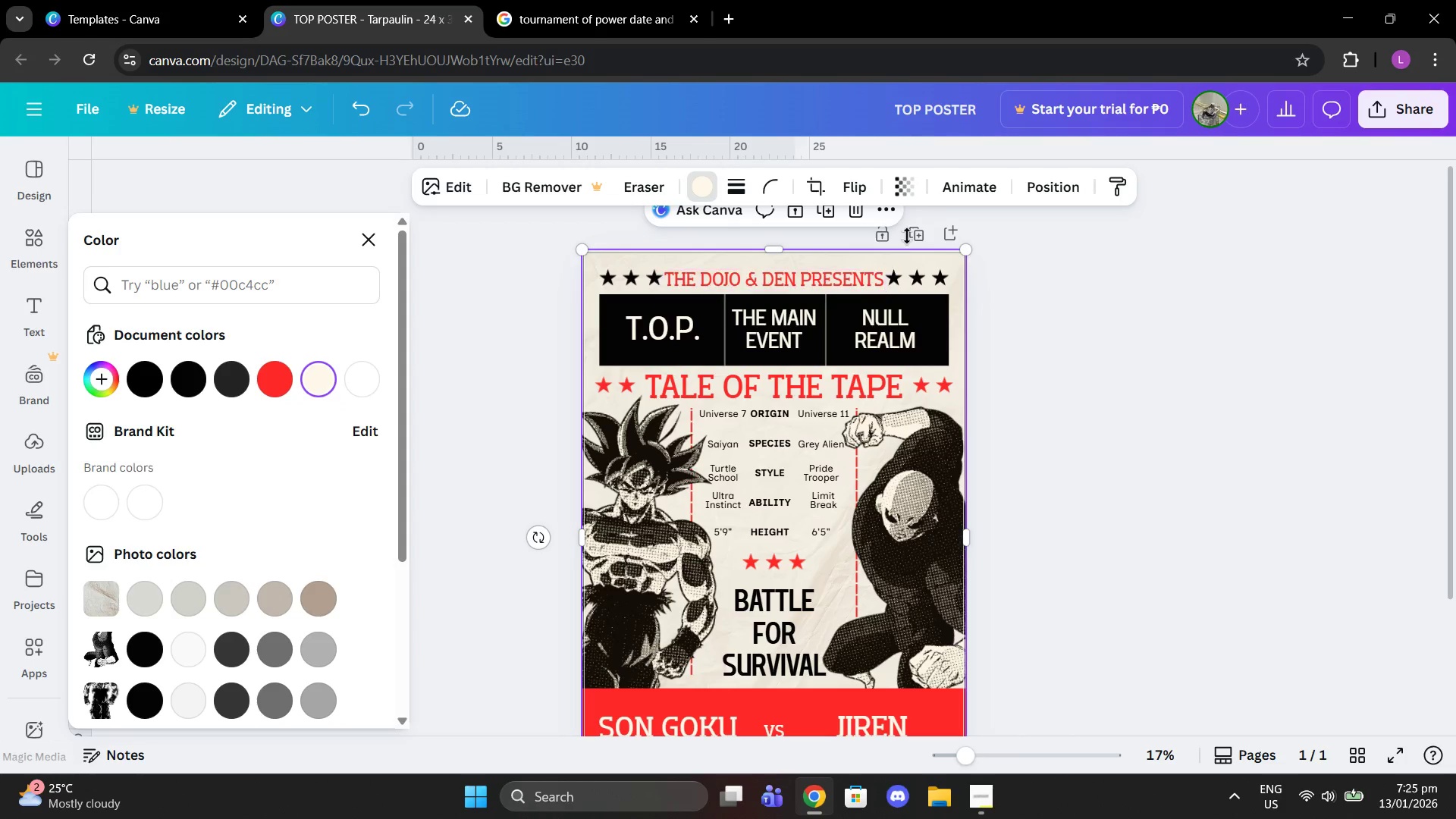 
left_click([1073, 324])